 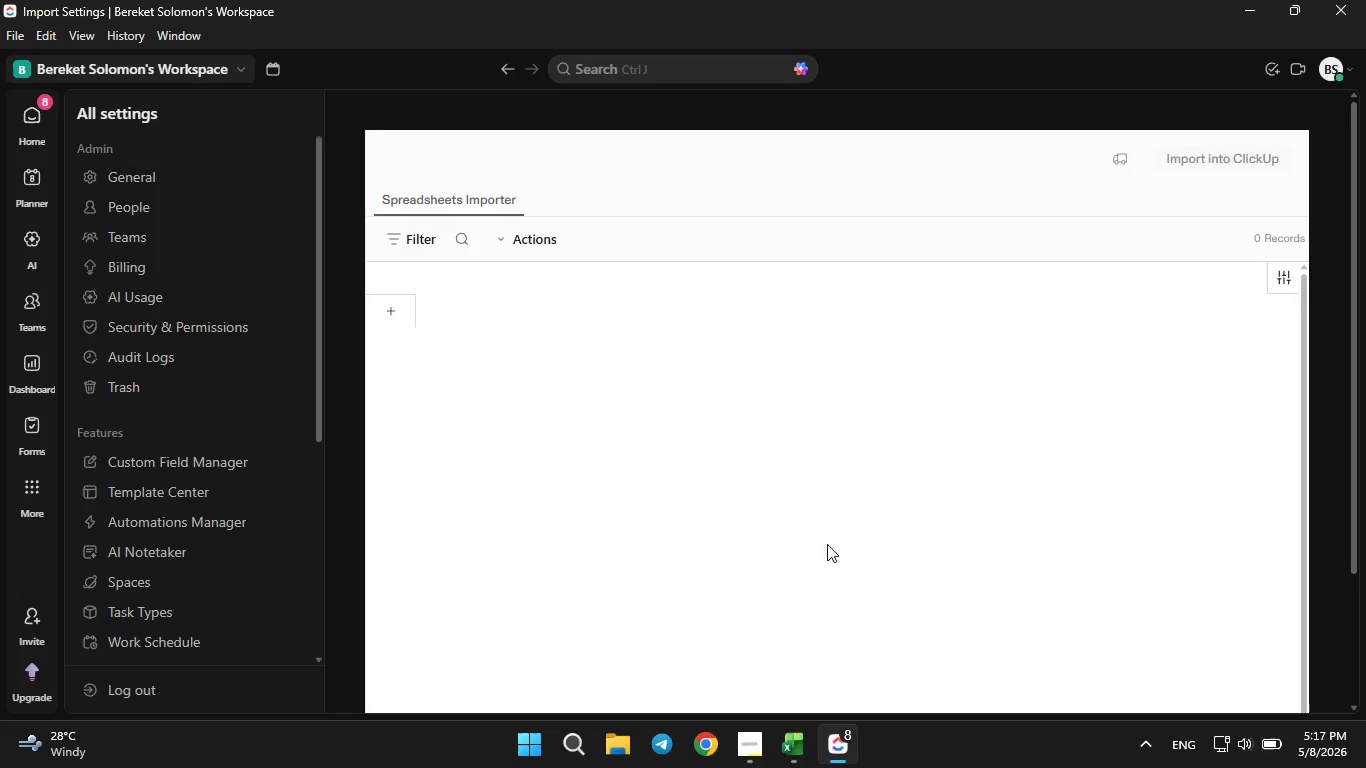 
left_click([854, 430])
 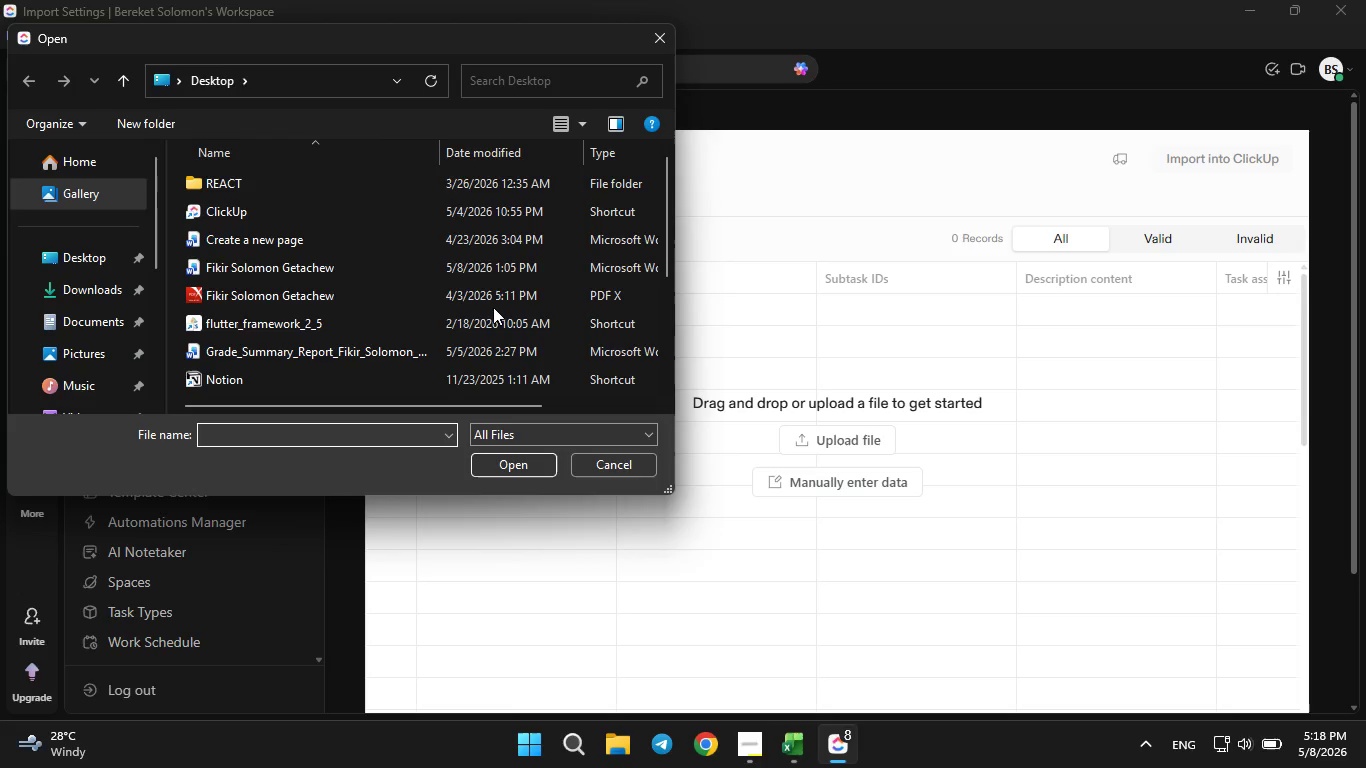 
wait(5.73)
 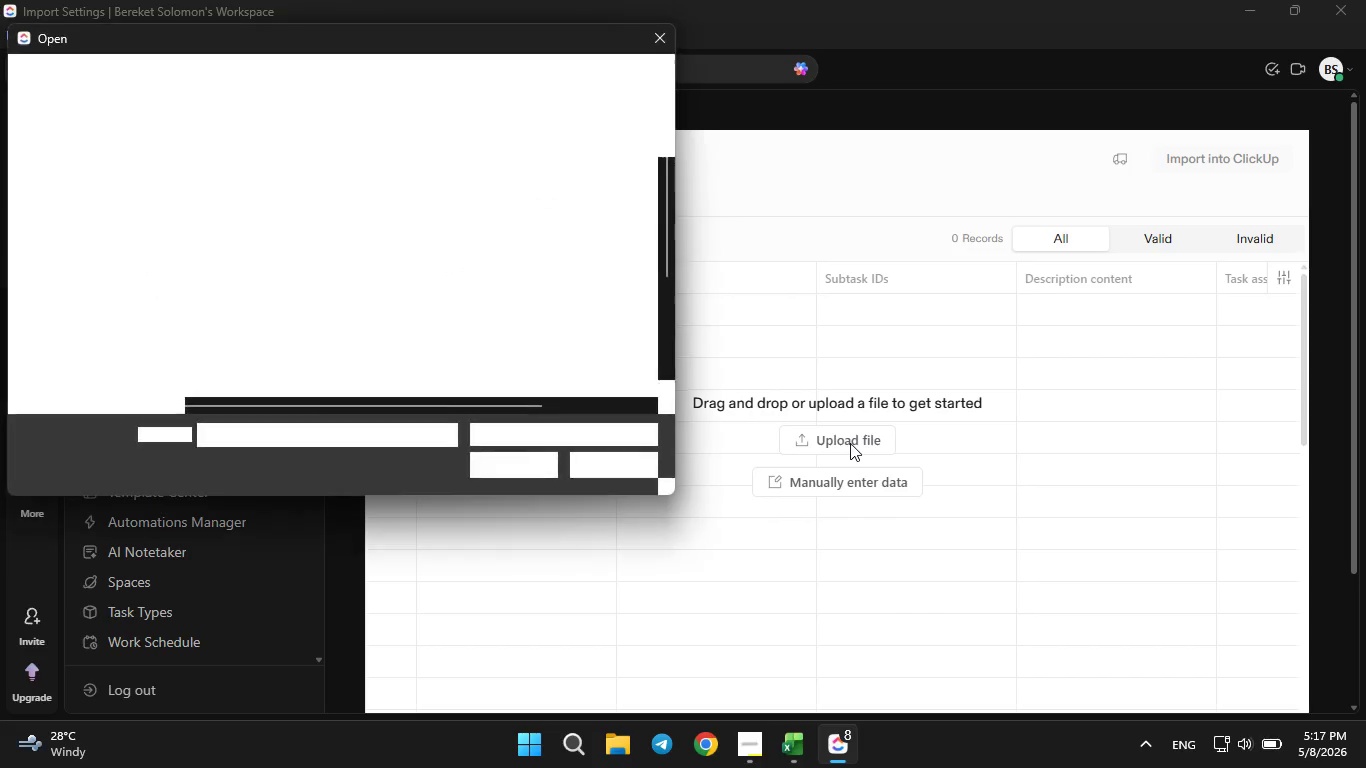 
scroll: coordinate [358, 310], scroll_direction: down, amount: 2.0
 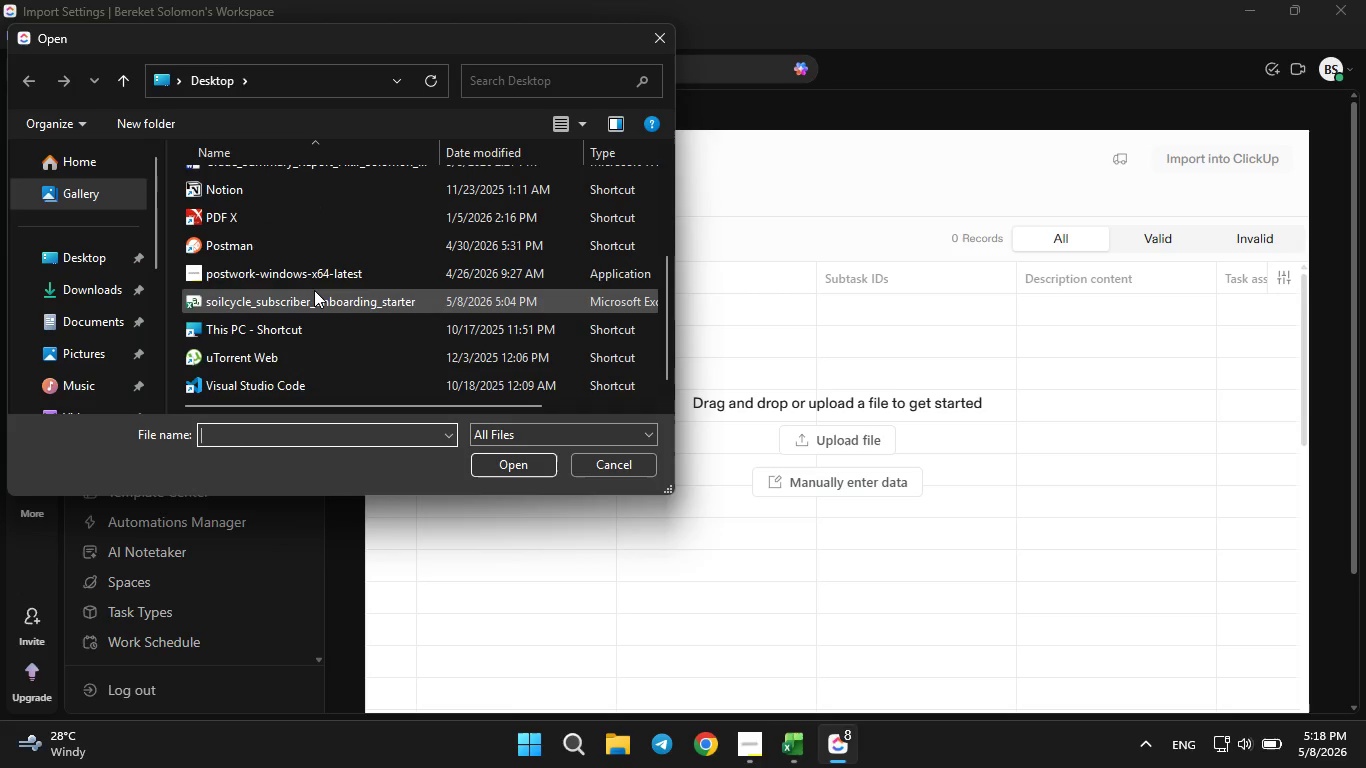 
left_click([314, 290])
 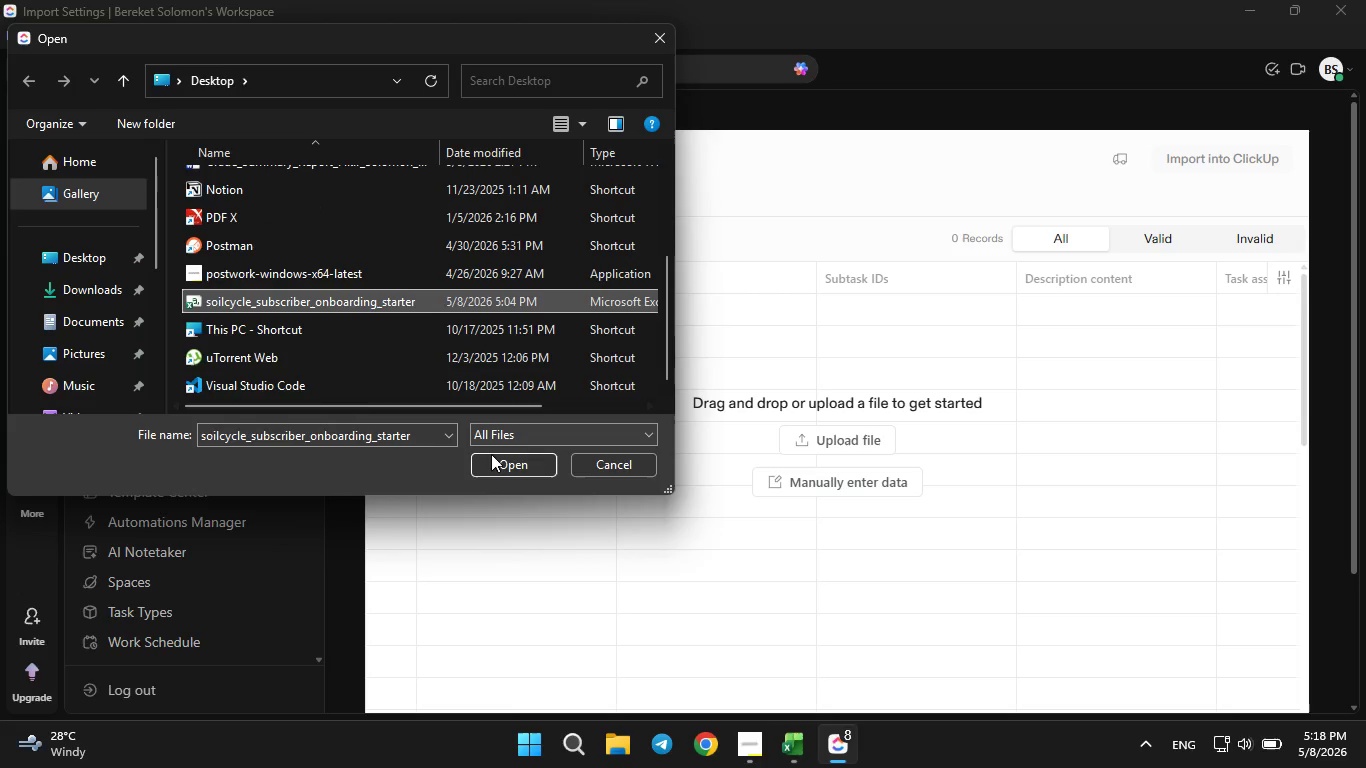 
left_click([492, 465])
 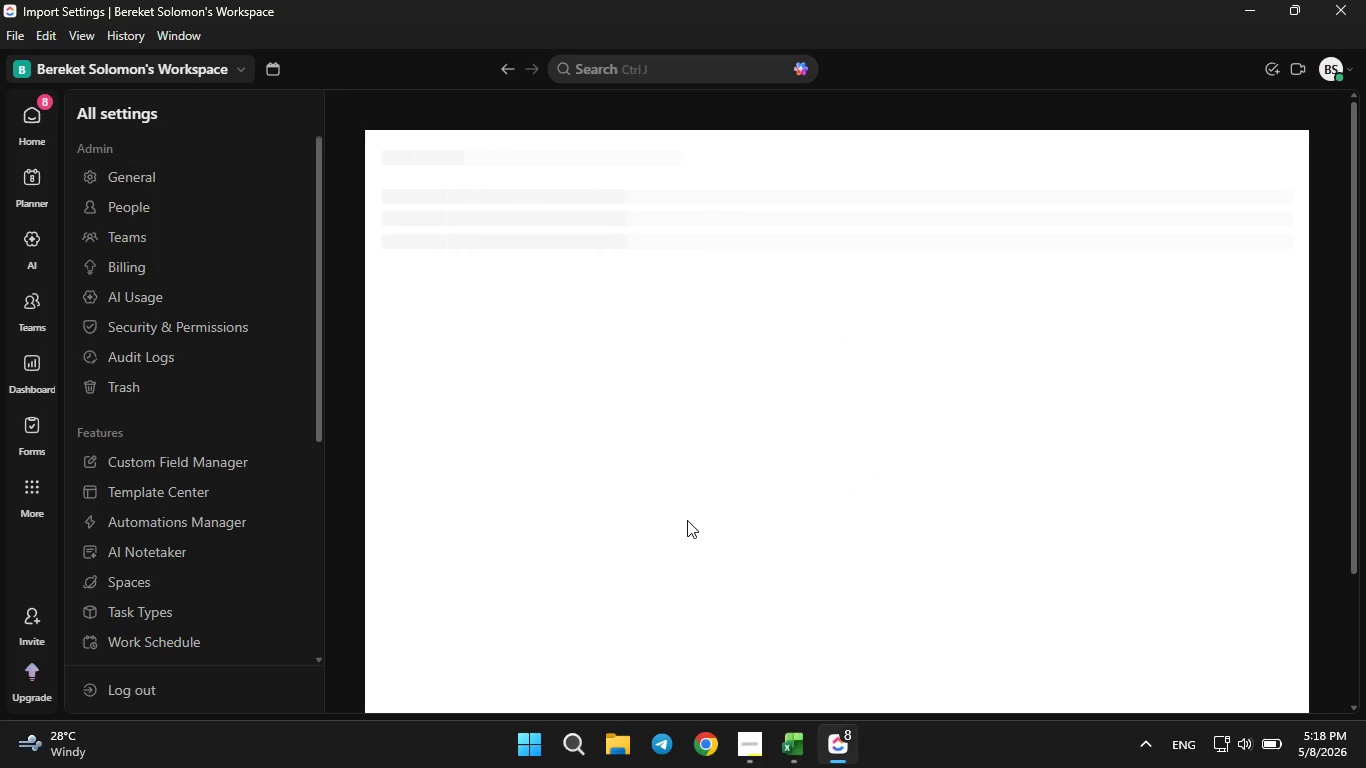 
wait(14.16)
 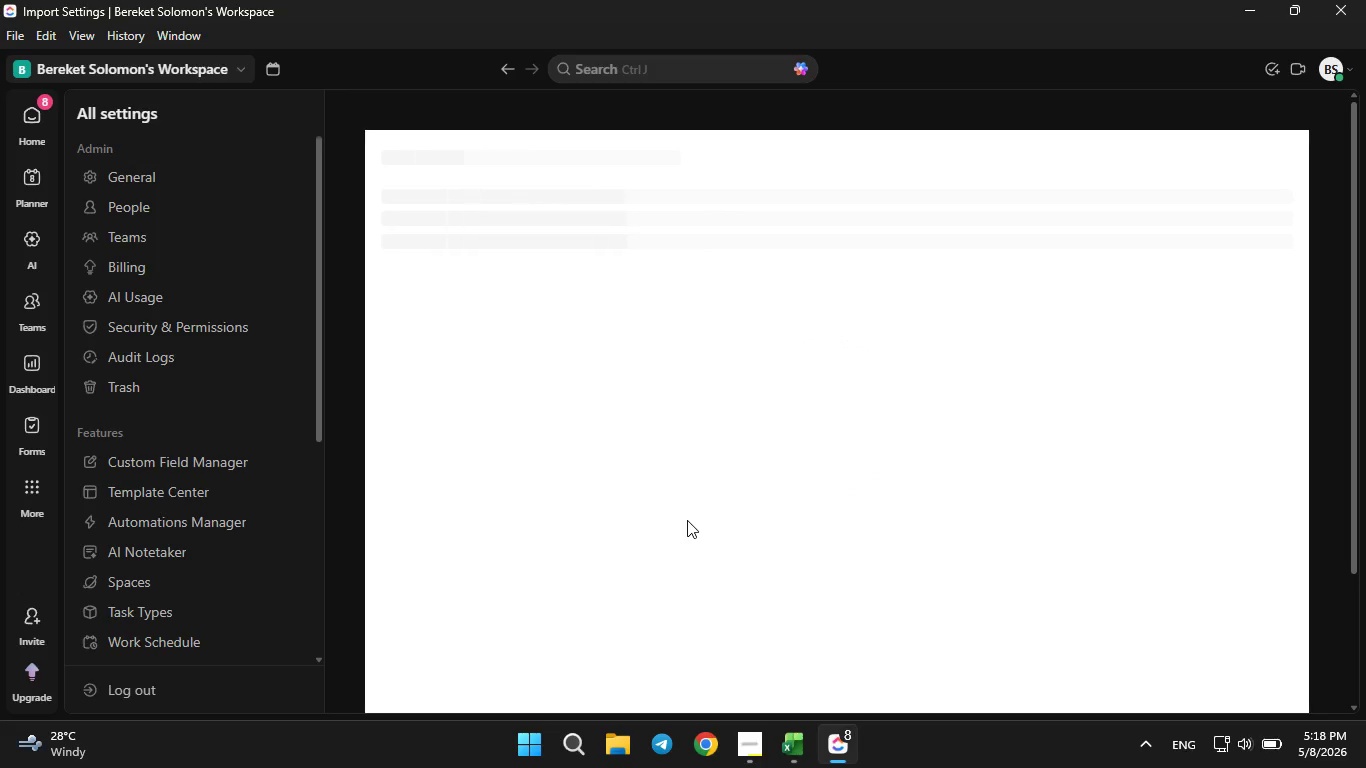 
left_click([731, 351])
 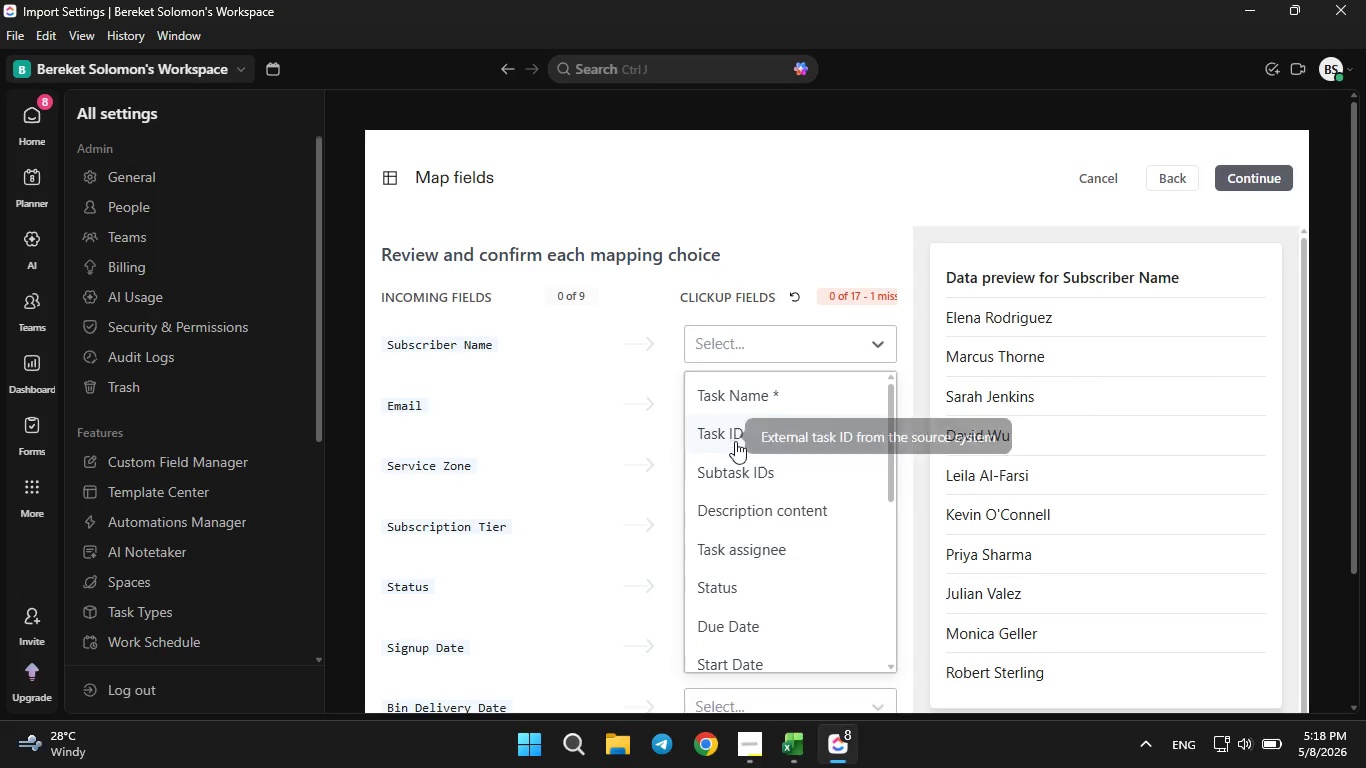 
scroll: coordinate [738, 486], scroll_direction: down, amount: 7.0
 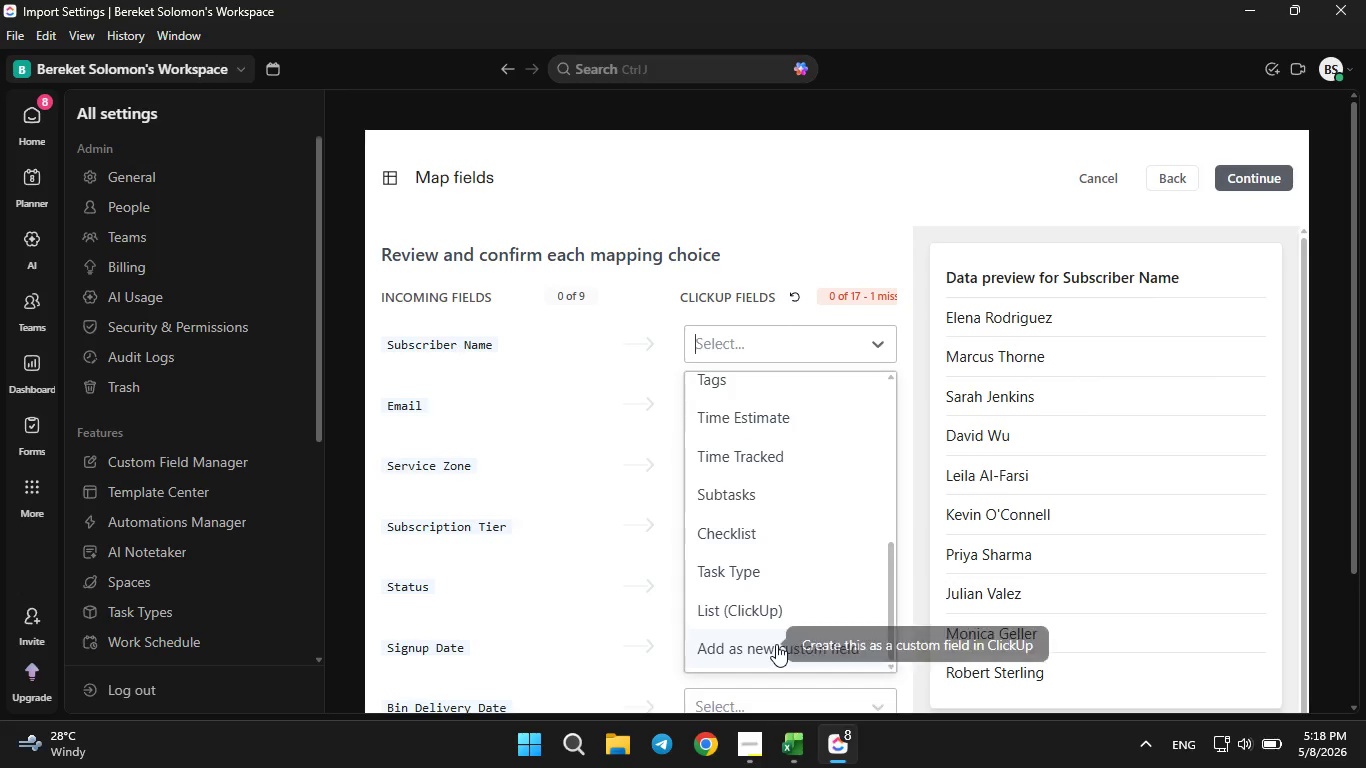 
left_click([776, 644])
 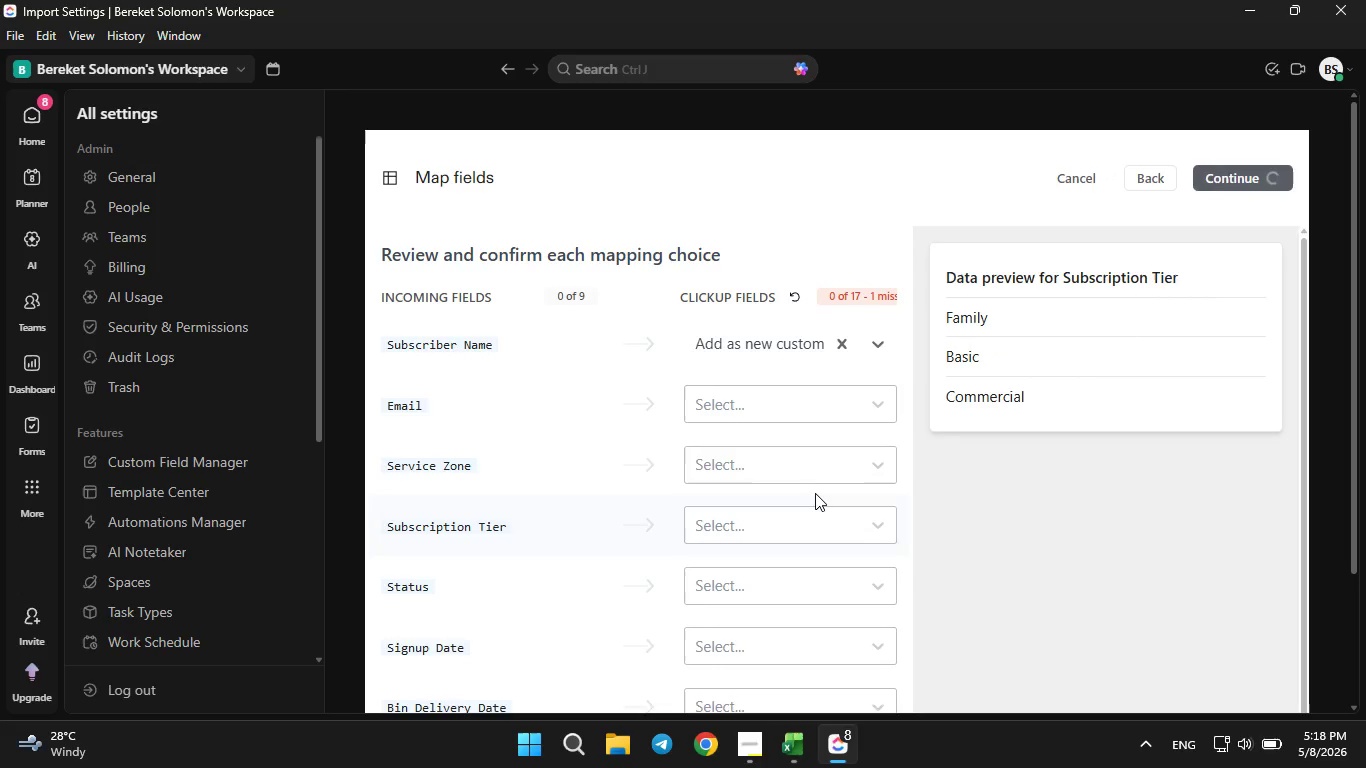 
scroll: coordinate [651, 512], scroll_direction: down, amount: 4.0
 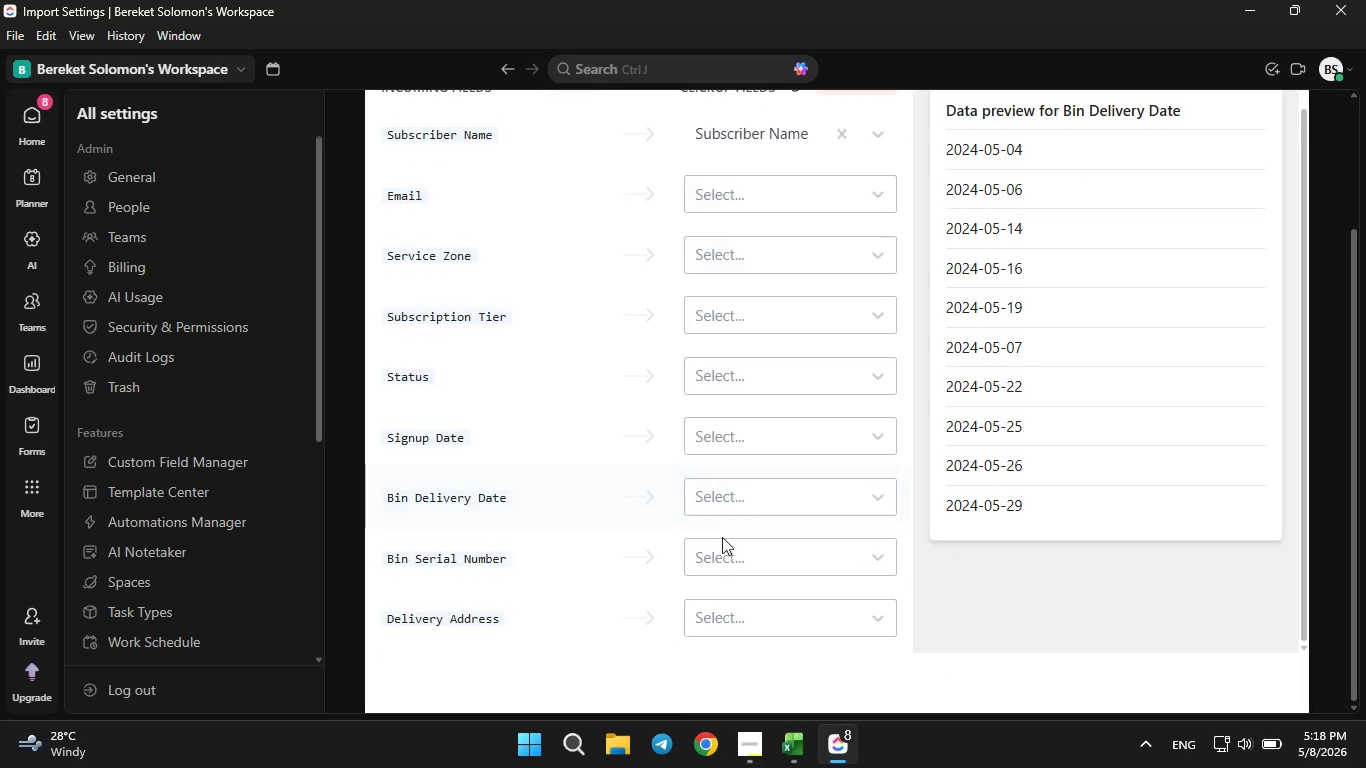 
left_click([746, 550])
 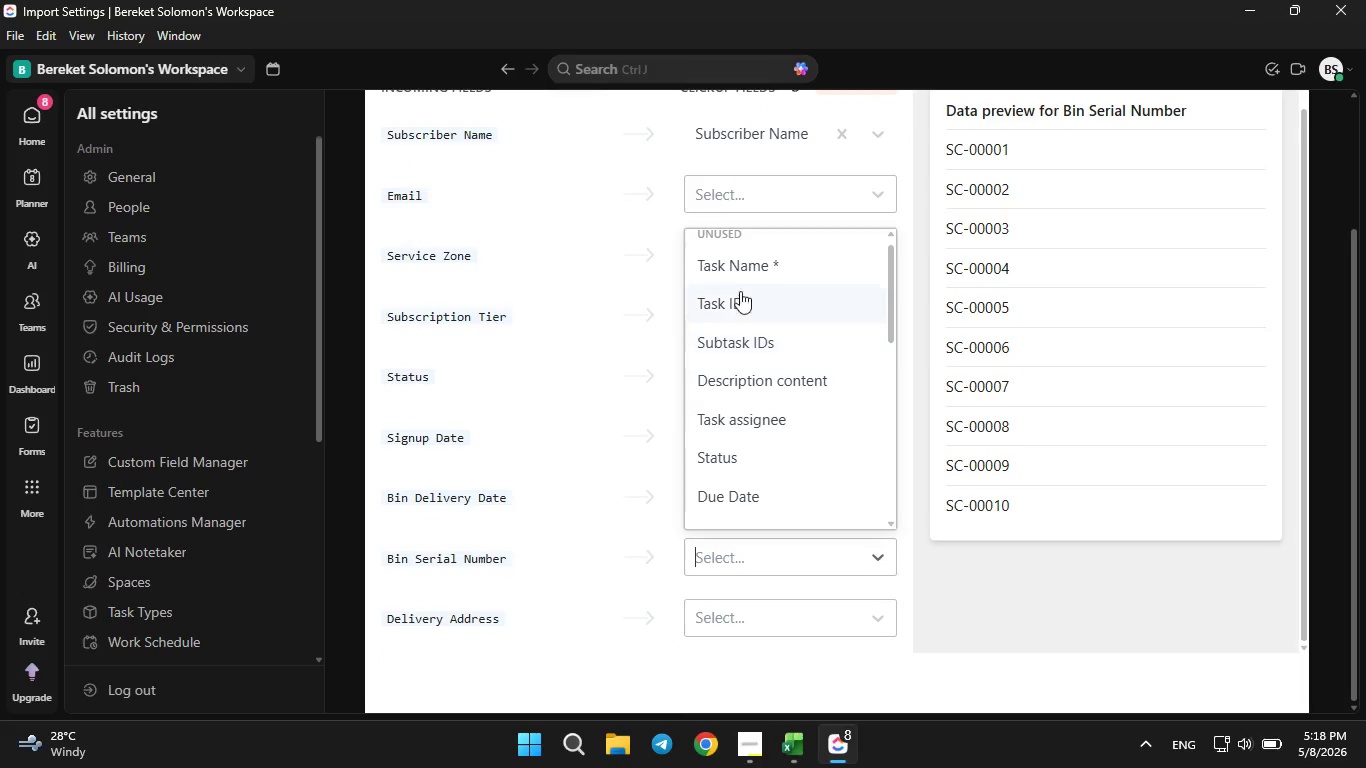 
left_click([726, 256])
 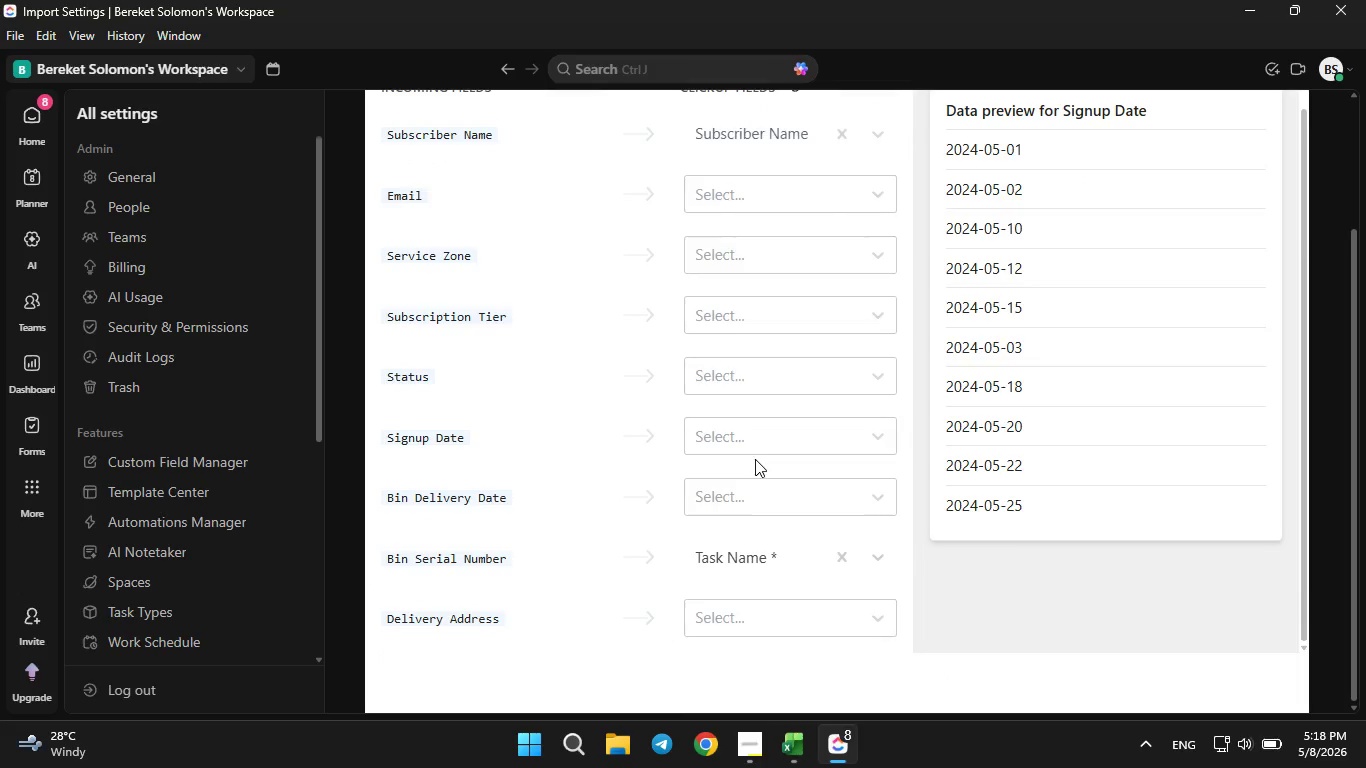 
scroll: coordinate [755, 459], scroll_direction: up, amount: 4.0
 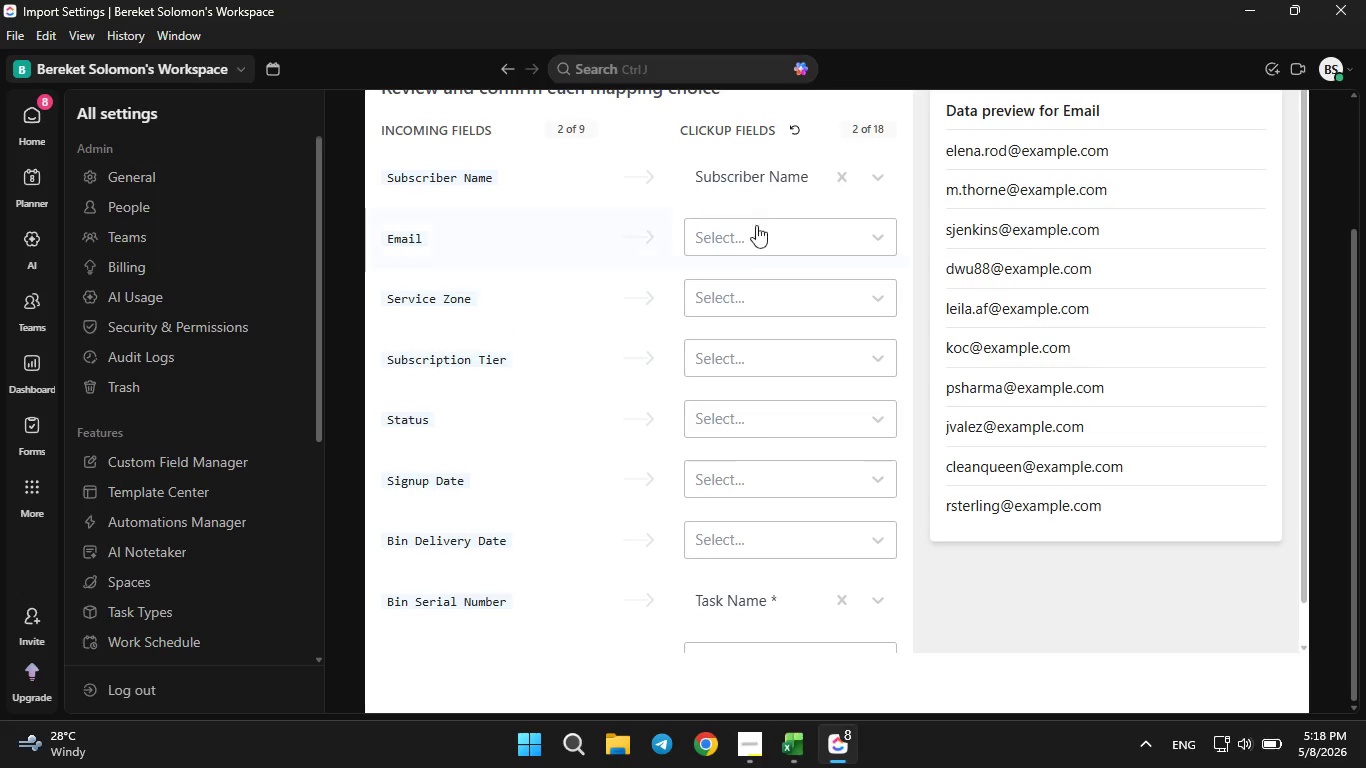 
left_click([752, 237])
 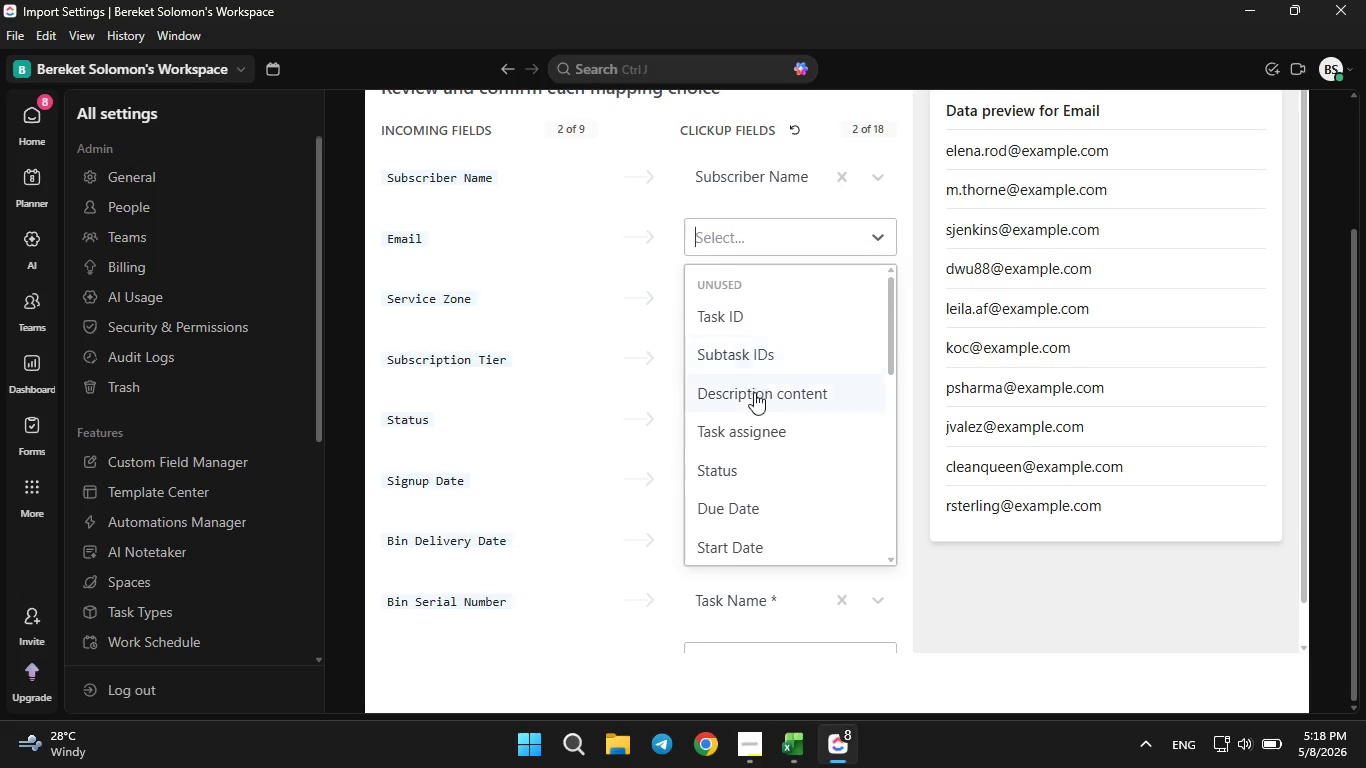 
scroll: coordinate [801, 485], scroll_direction: down, amount: 7.0
 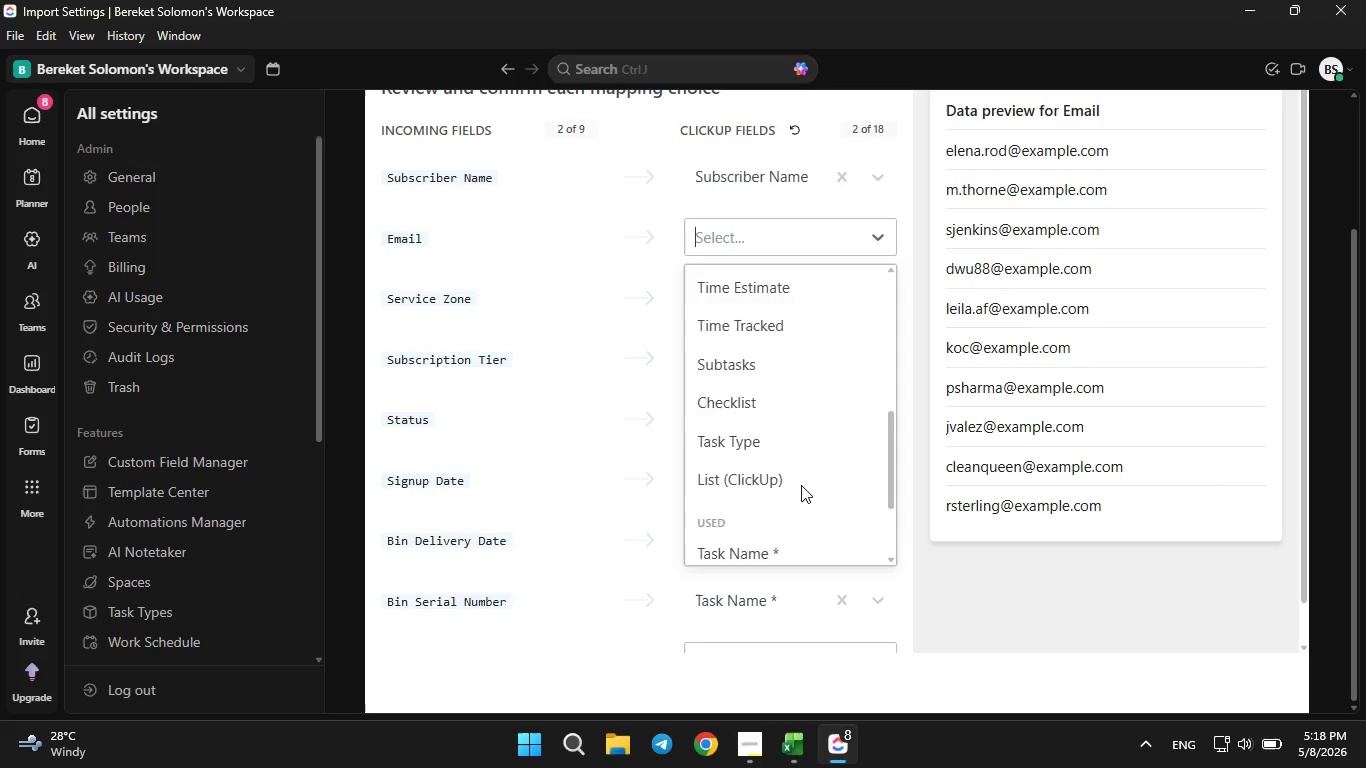 
scroll: coordinate [801, 485], scroll_direction: up, amount: 2.0
 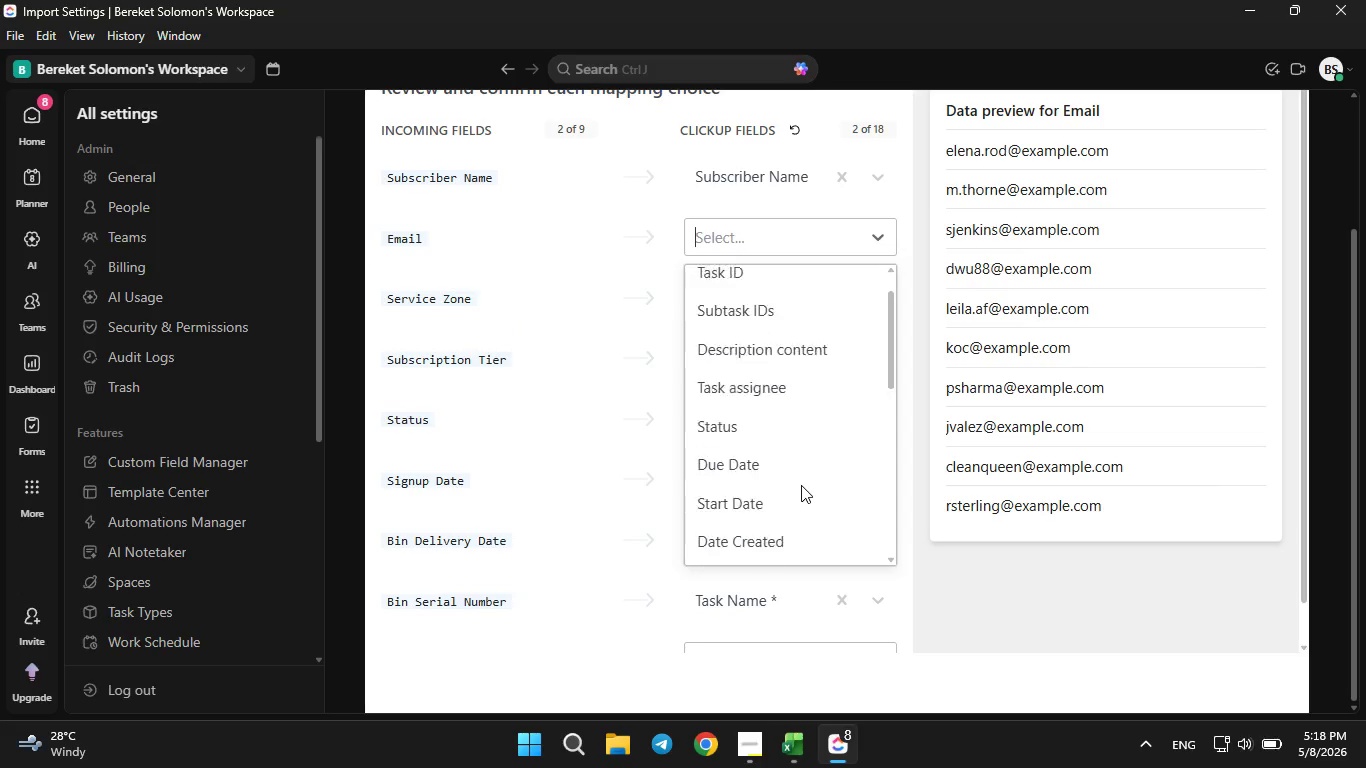 
scroll: coordinate [801, 485], scroll_direction: down, amount: 6.0
 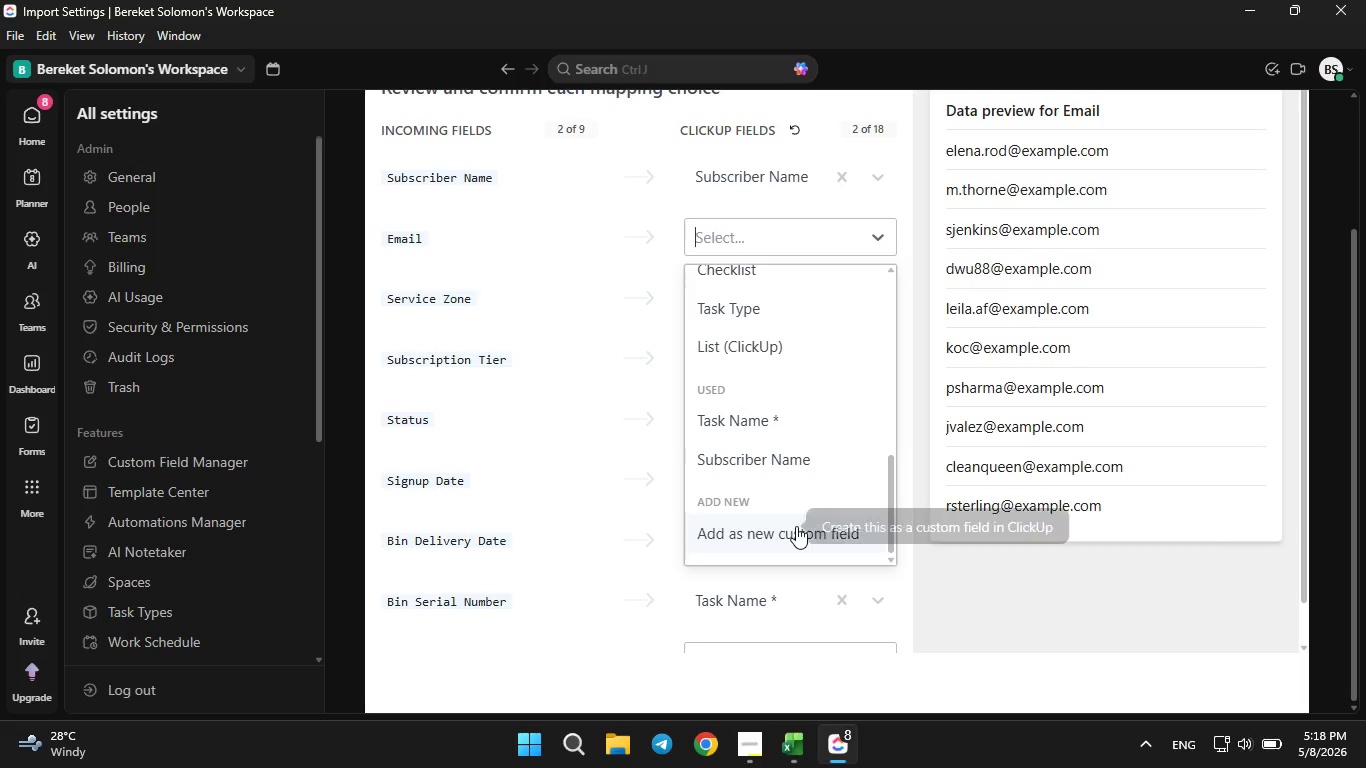 
left_click([796, 526])
 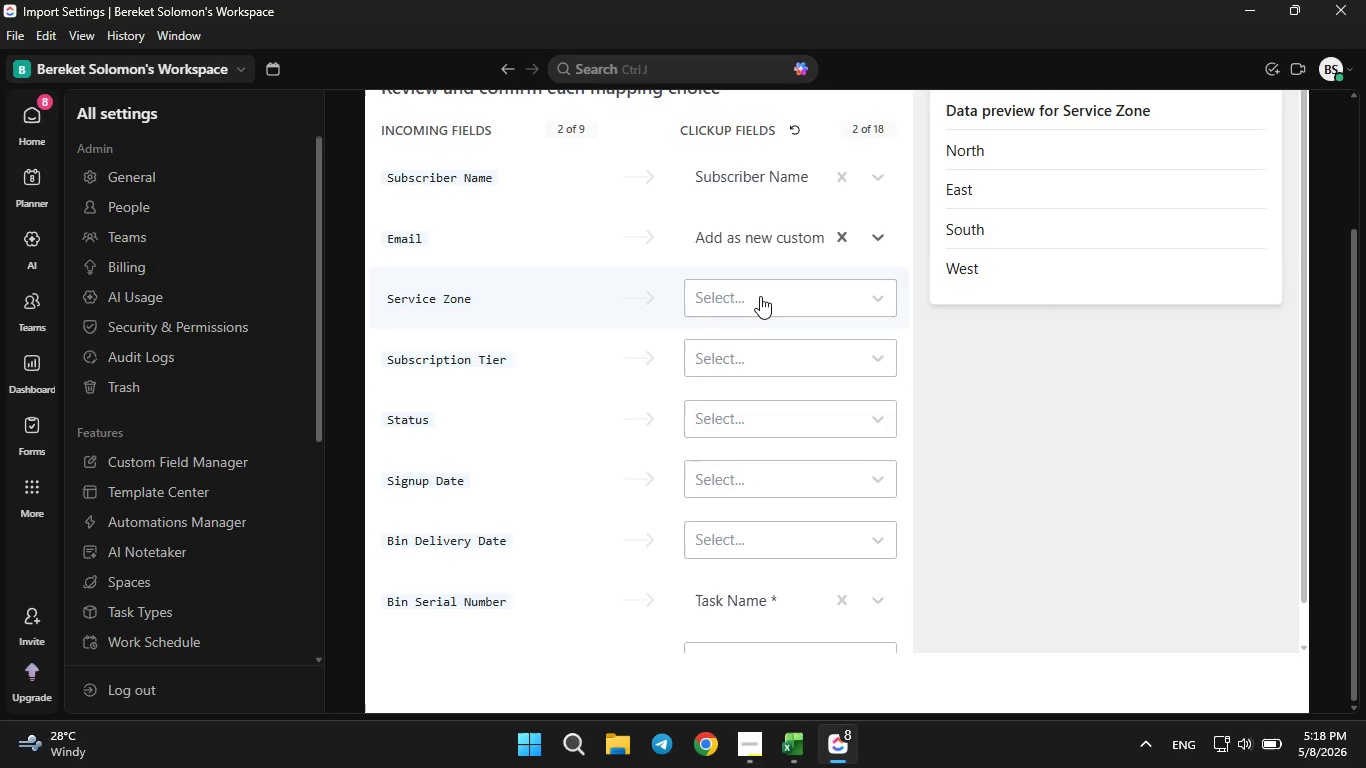 
left_click([760, 296])
 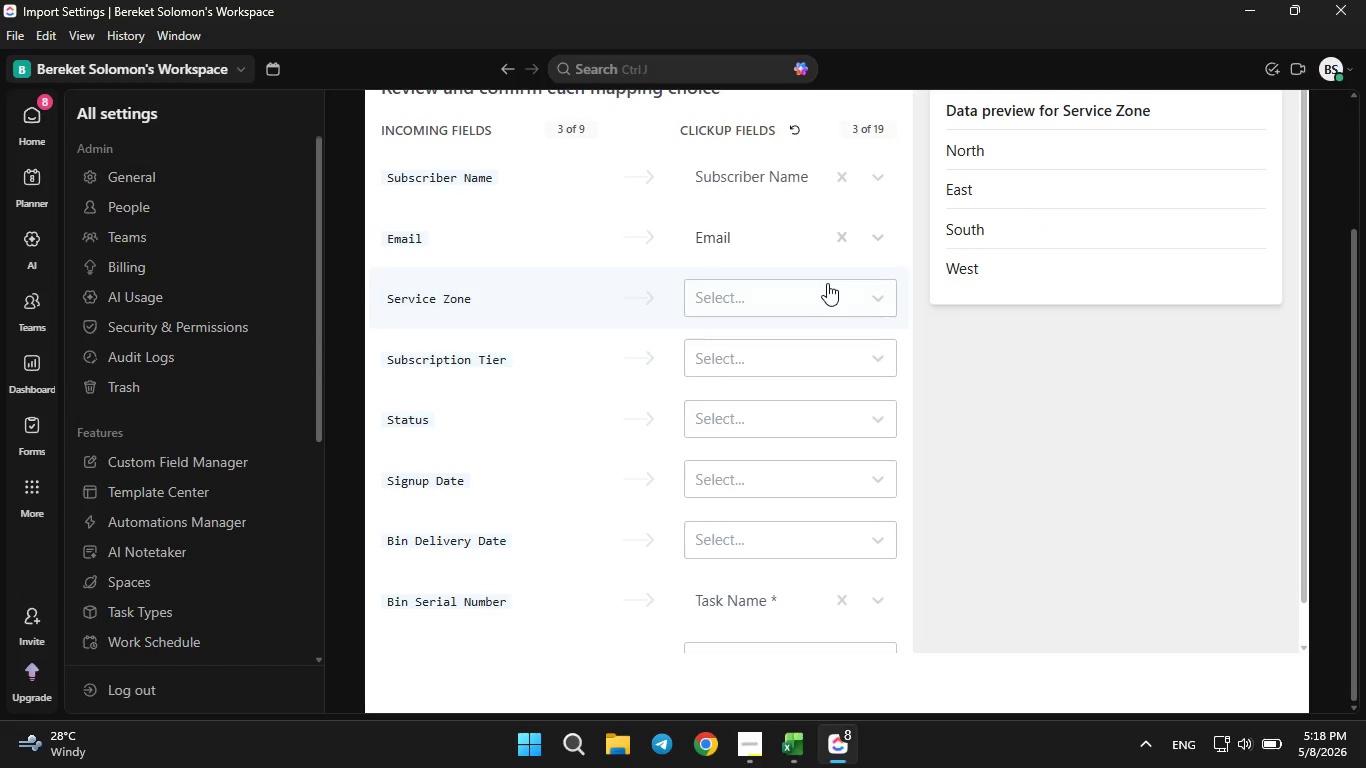 
left_click([827, 283])
 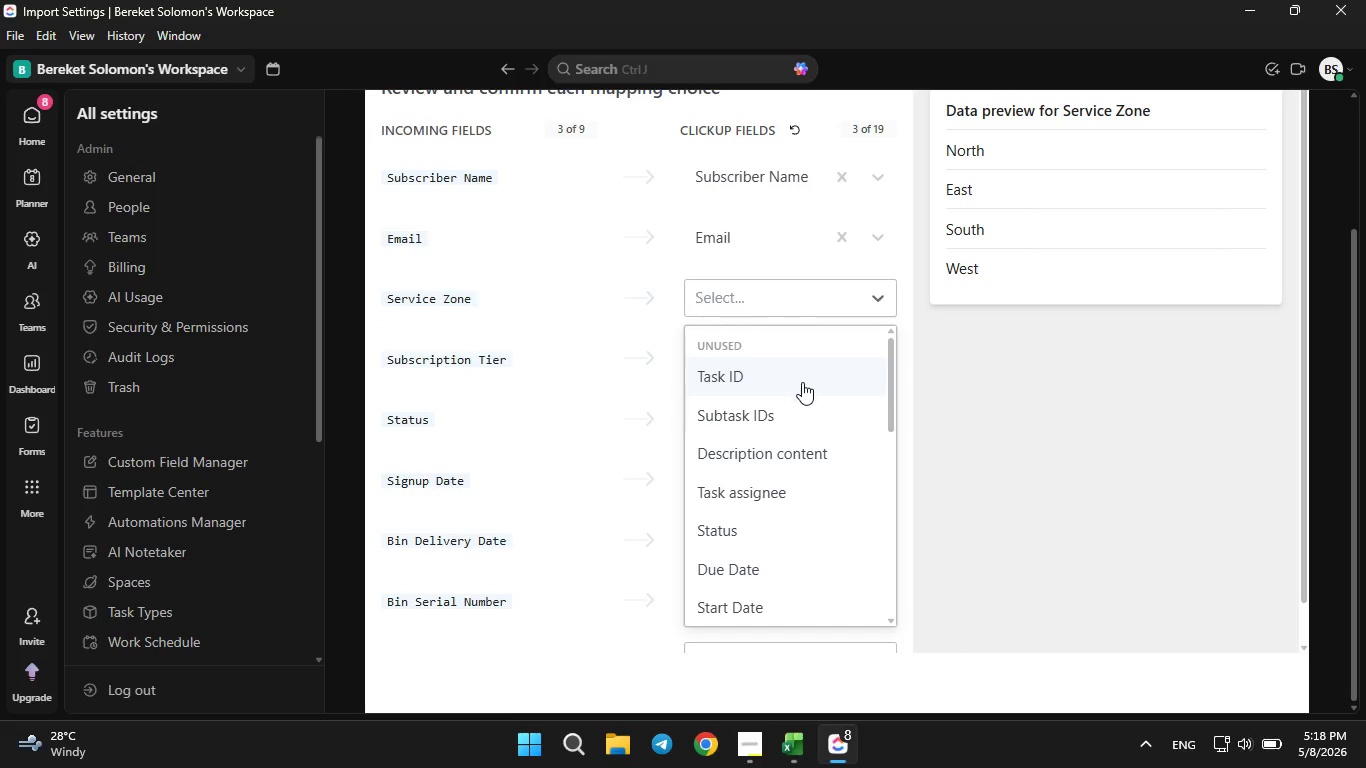 
scroll: coordinate [807, 390], scroll_direction: down, amount: 9.0
 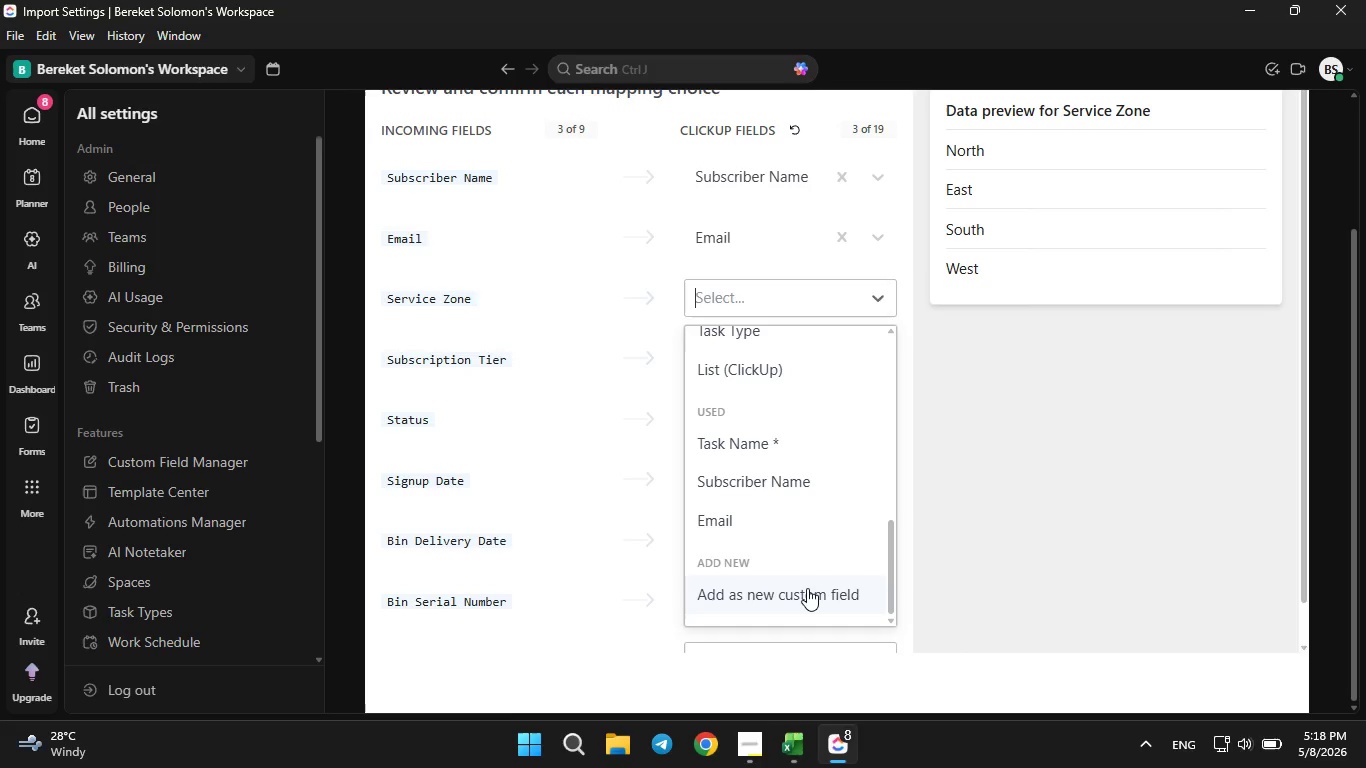 
left_click([807, 588])
 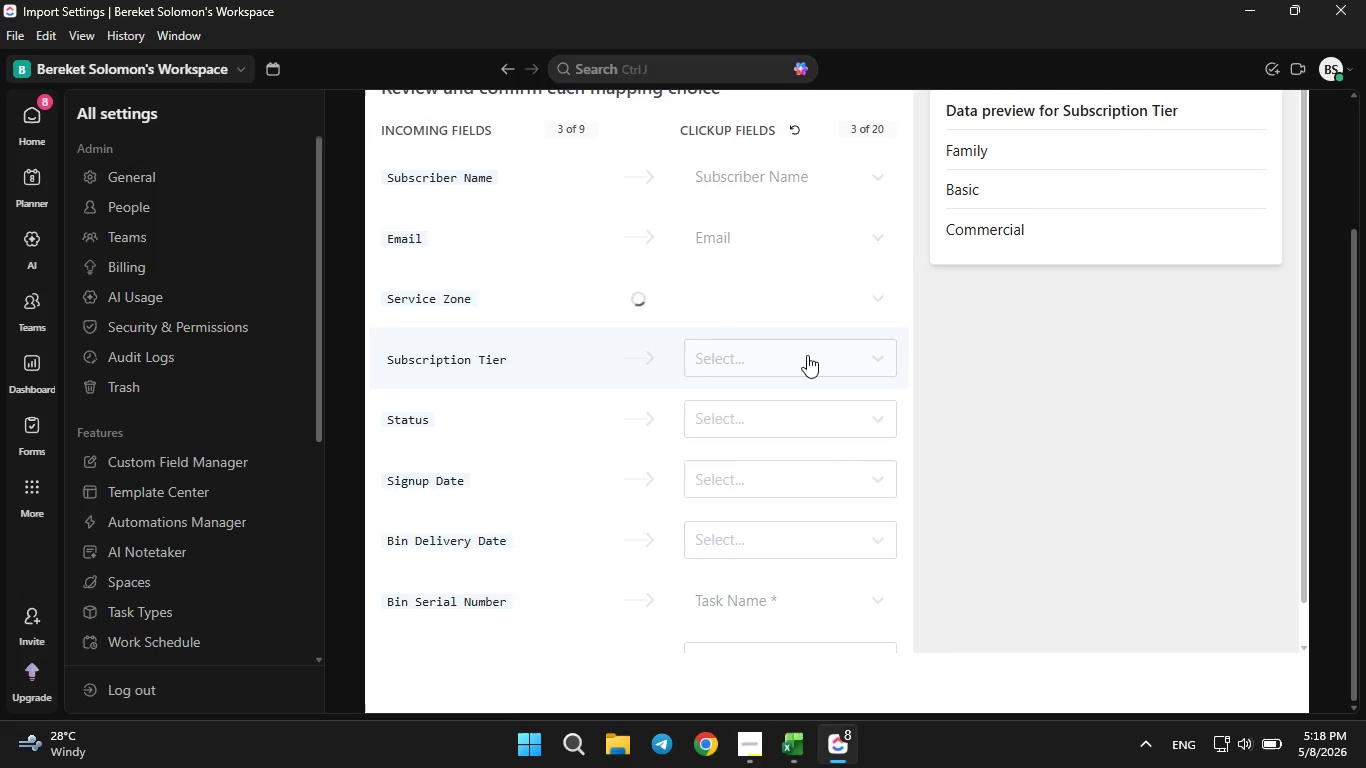 
double_click([807, 355])
 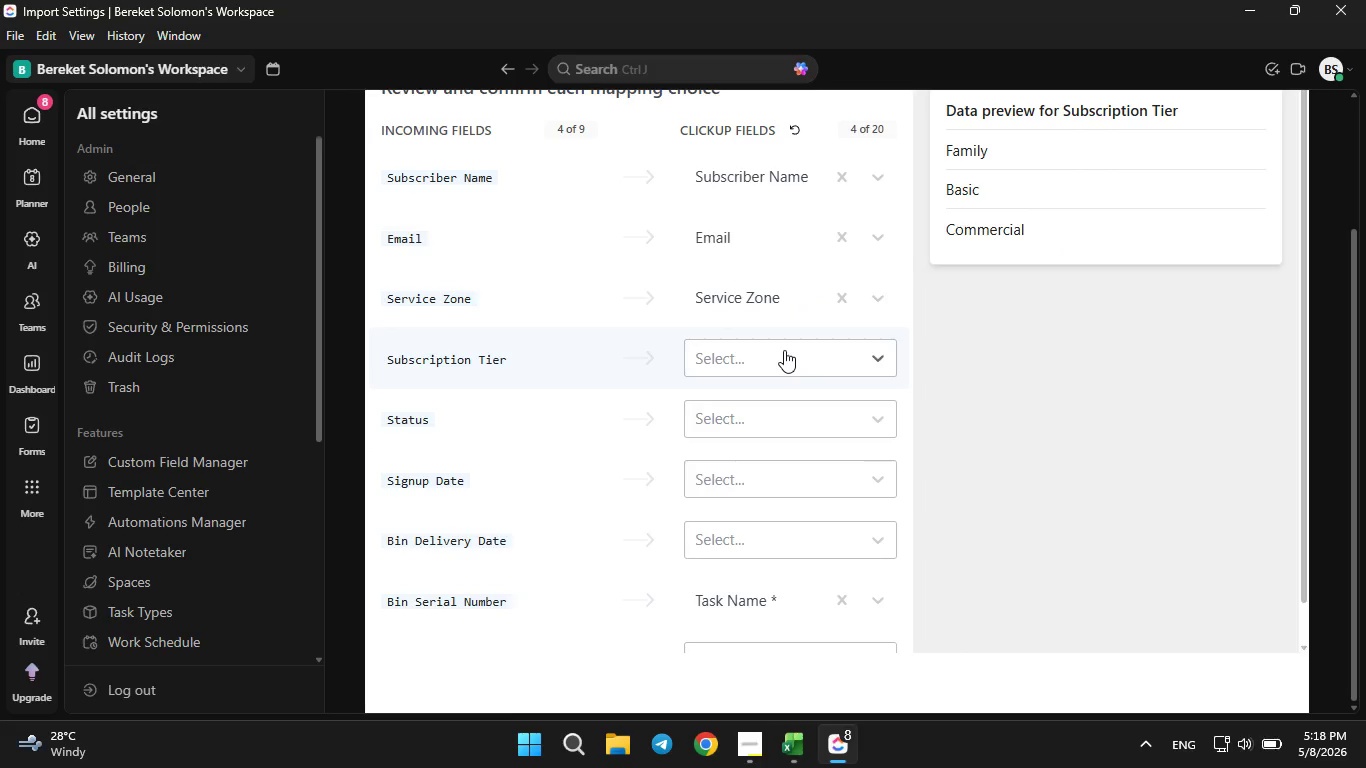 
left_click([784, 350])
 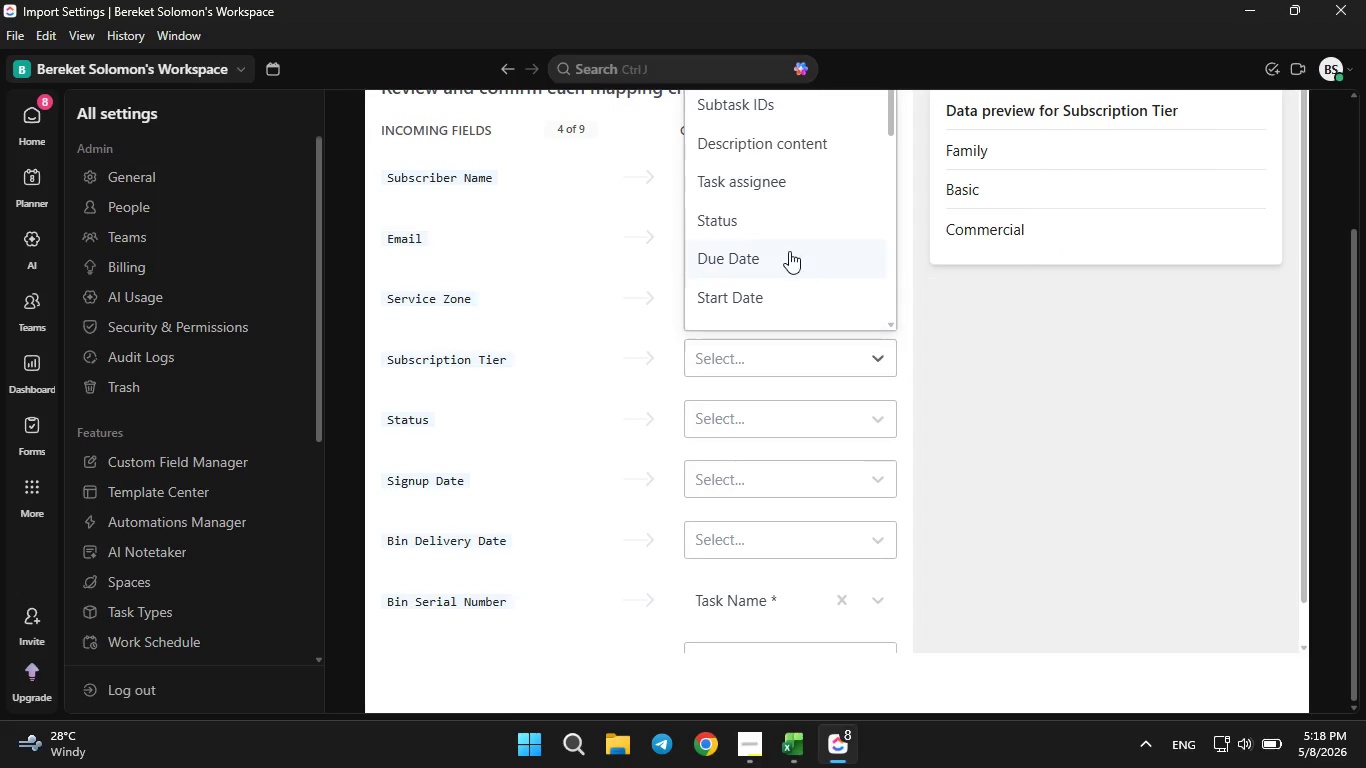 
scroll: coordinate [785, 262], scroll_direction: down, amount: 6.0
 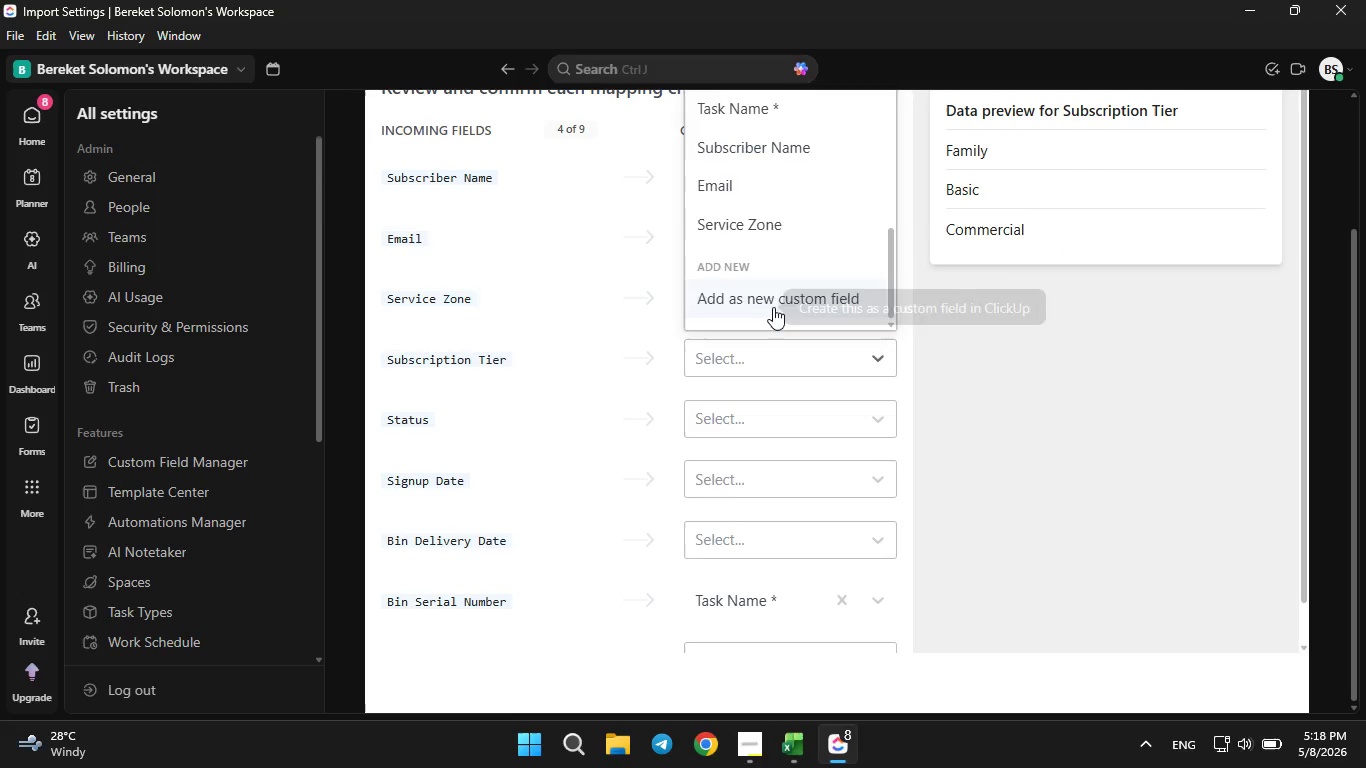 
double_click([773, 307])
 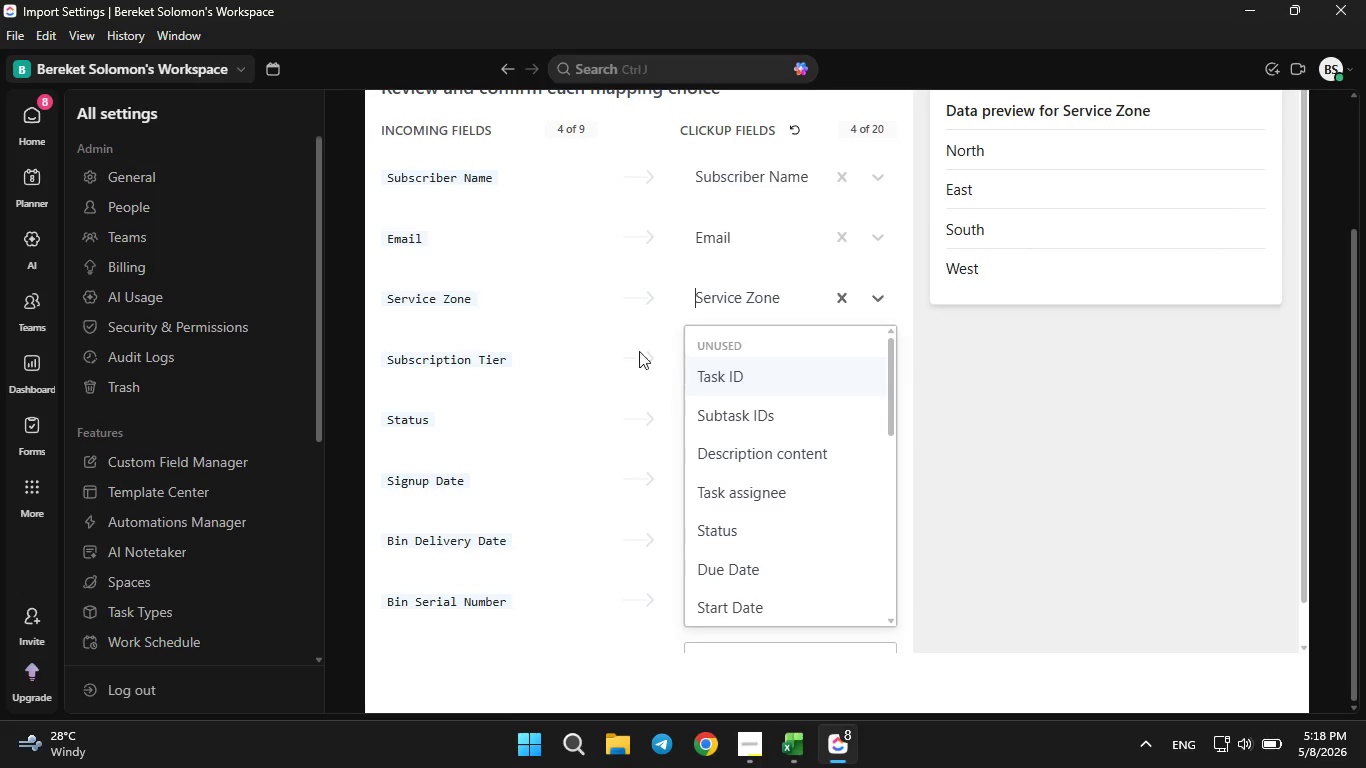 
left_click([616, 367])
 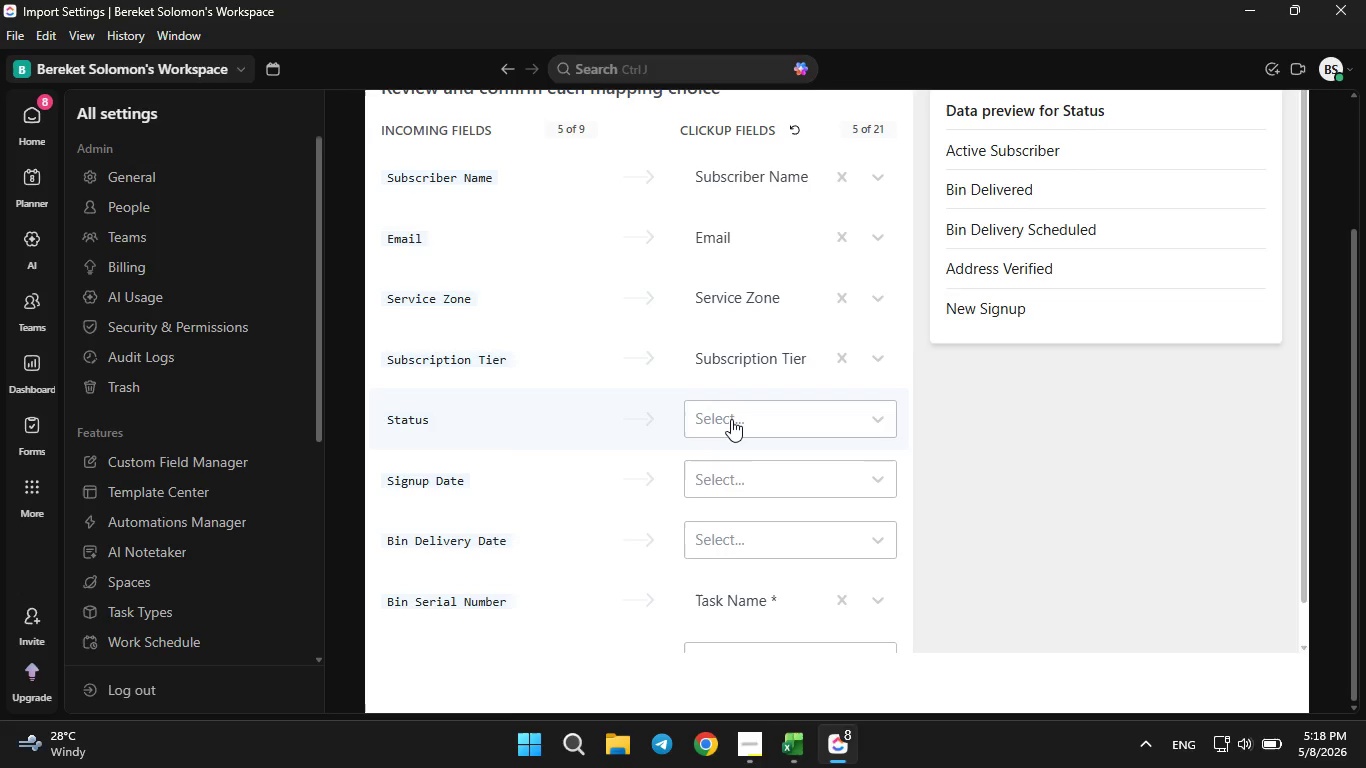 
left_click([731, 419])
 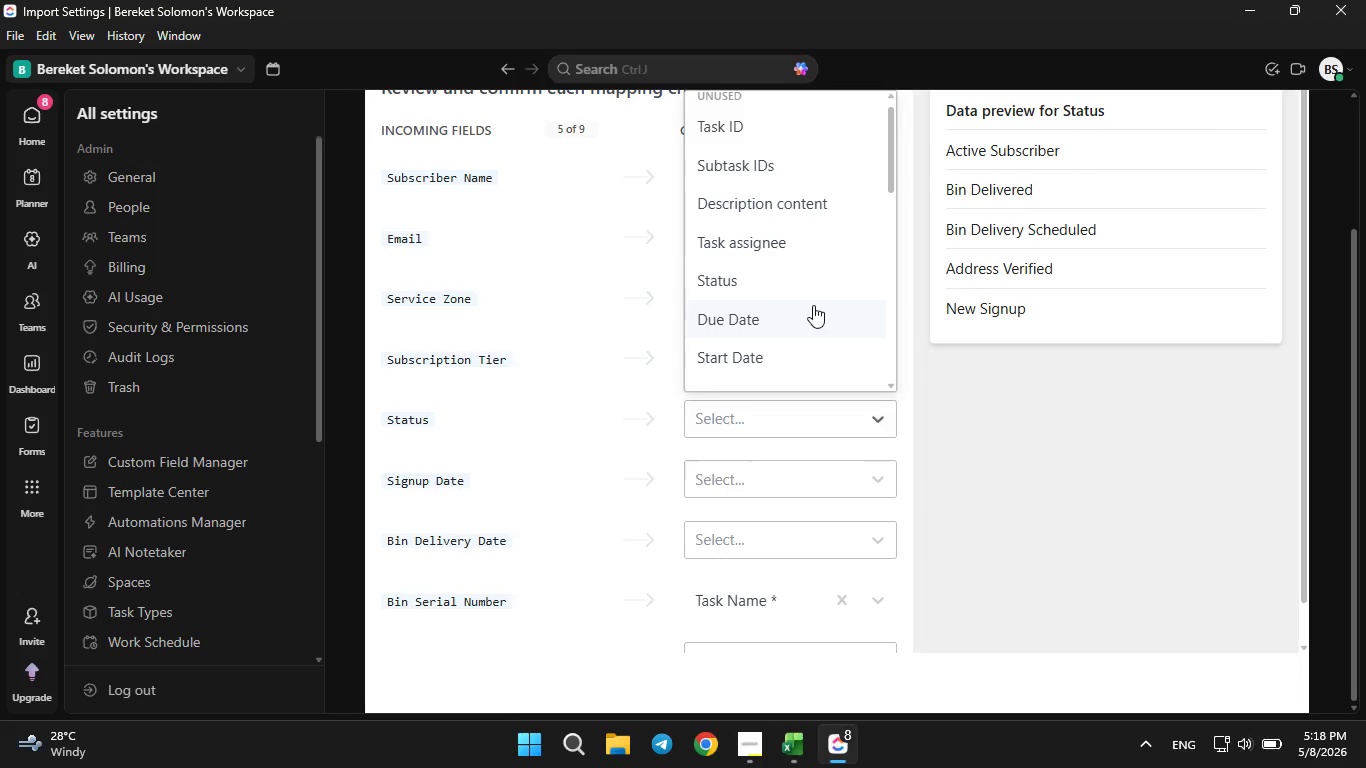 
scroll: coordinate [813, 305], scroll_direction: down, amount: 5.0
 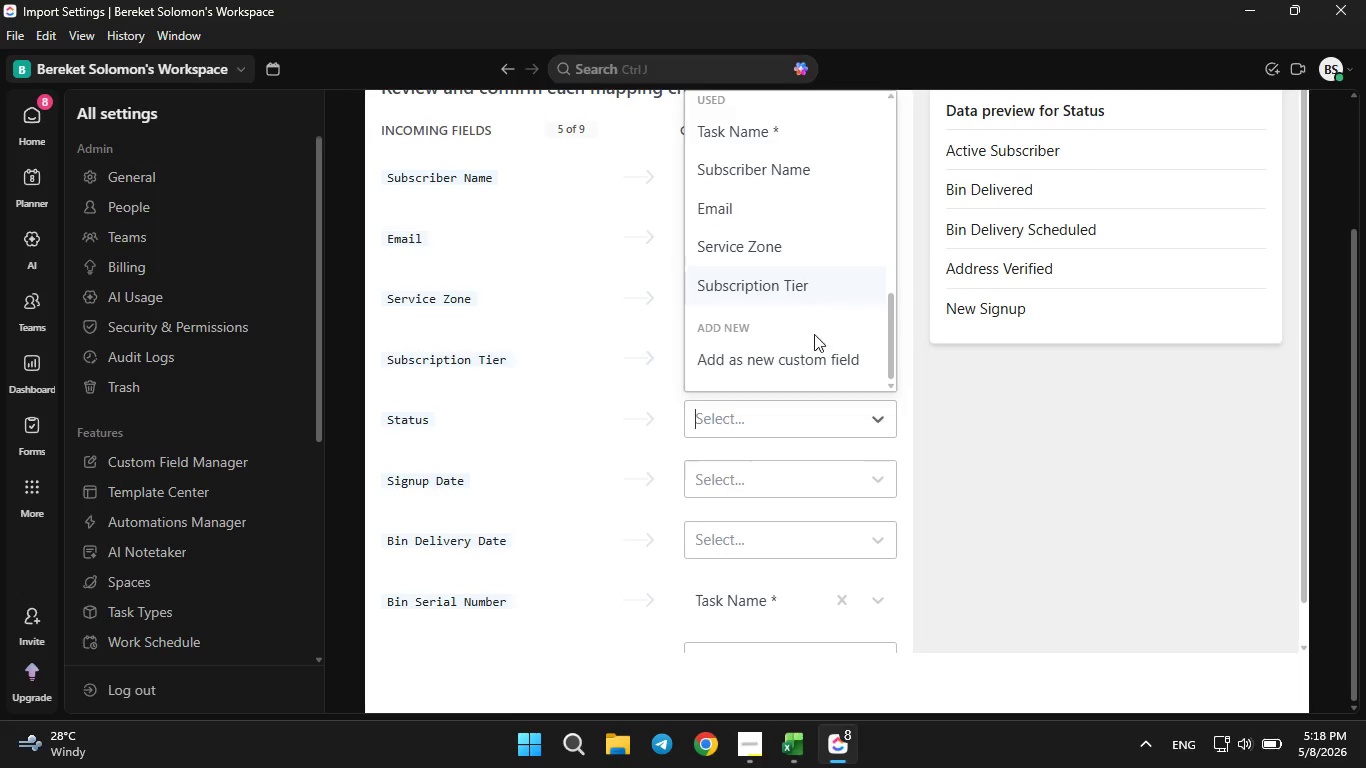 
mouse_move([811, 358])
 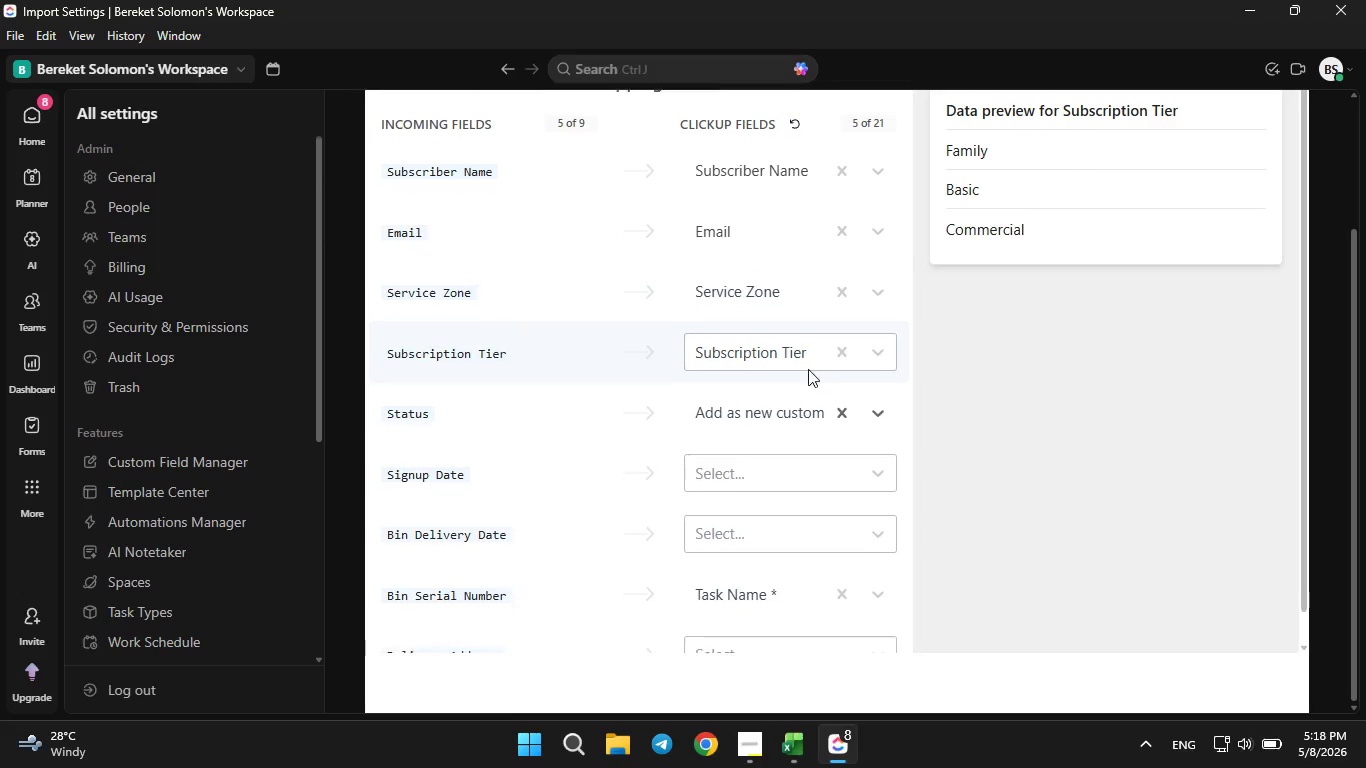 
scroll: coordinate [810, 367], scroll_direction: down, amount: 1.0
 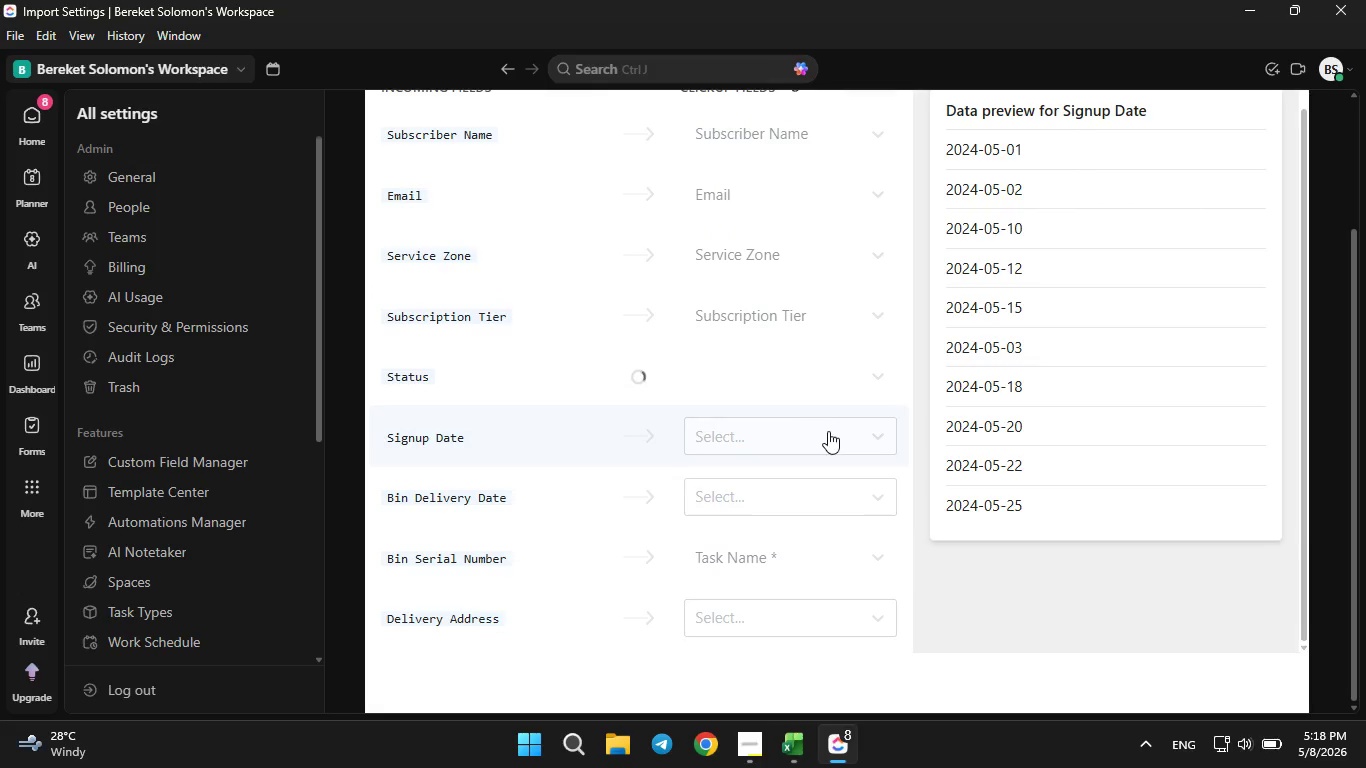 
mouse_move([837, 412])
 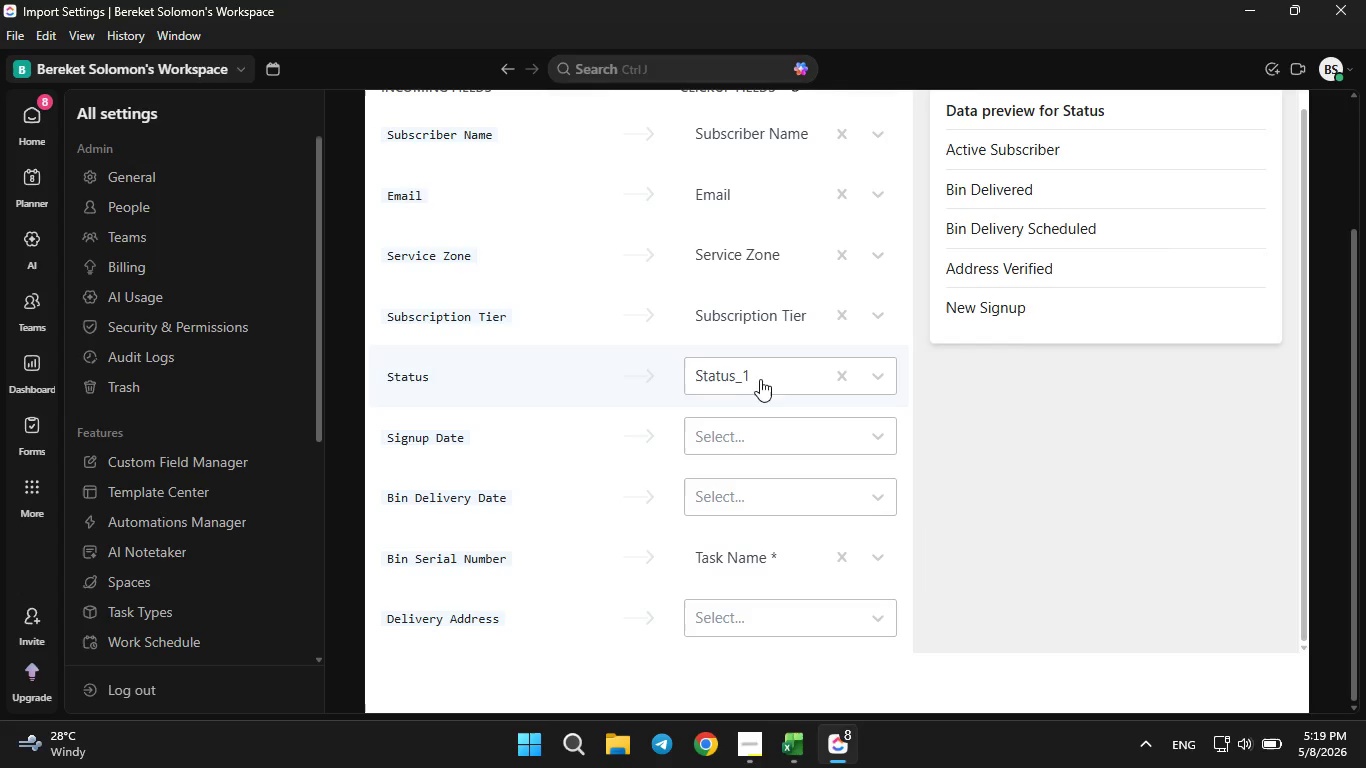 
left_click([783, 743])
 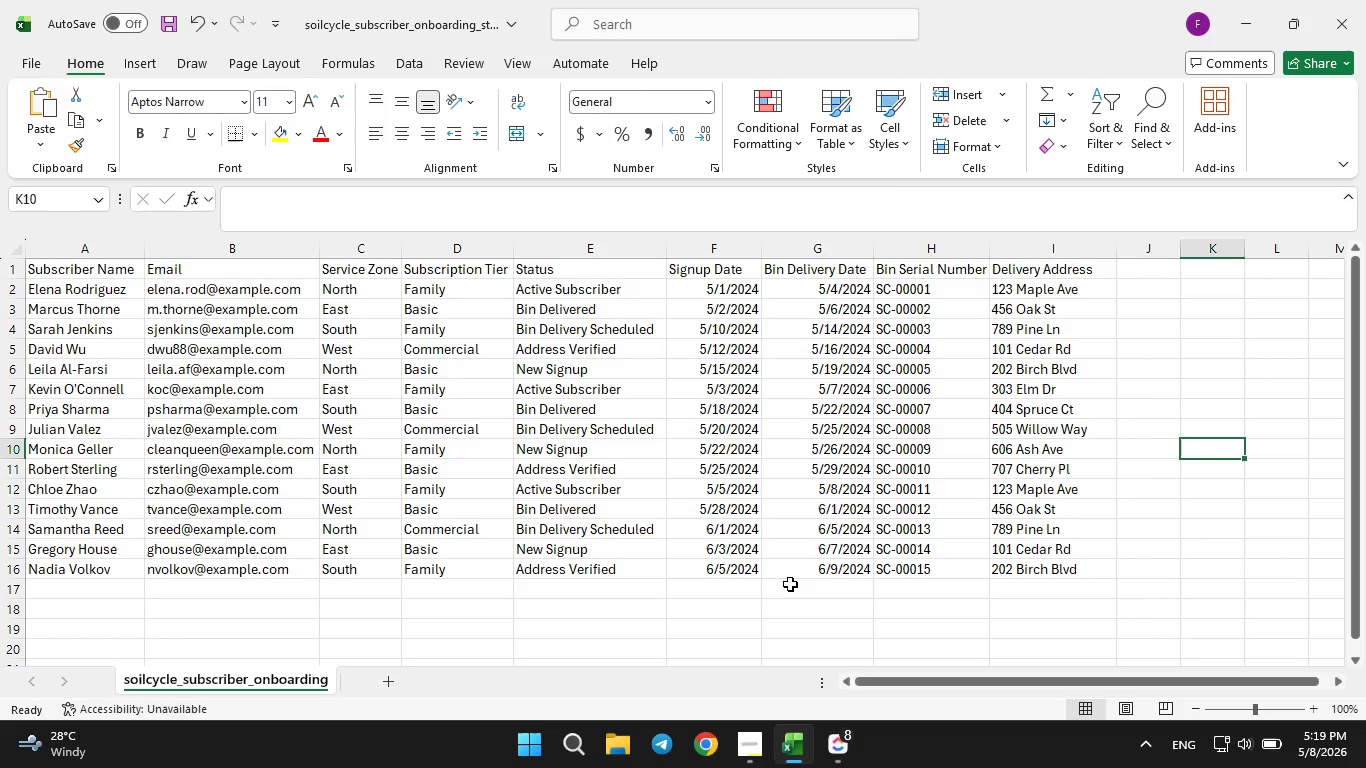 
left_click([797, 566])
 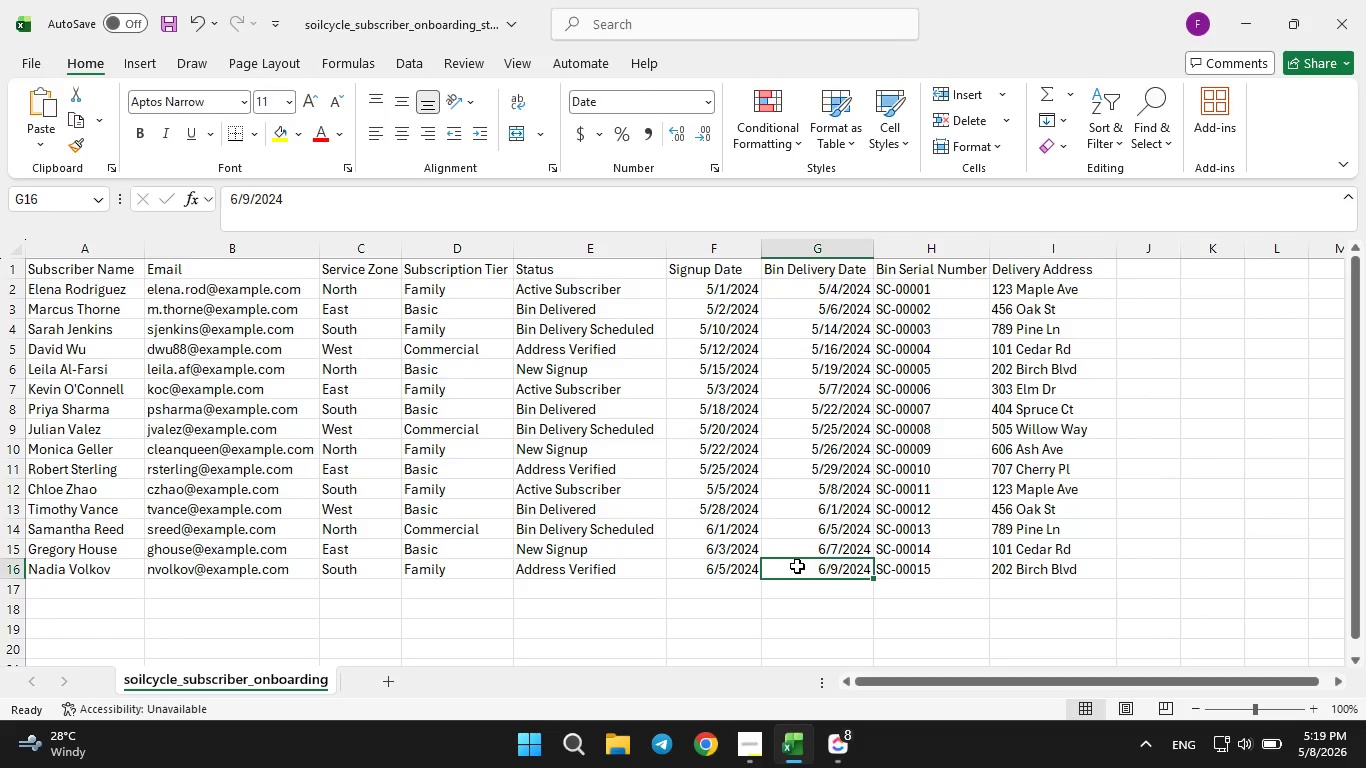 
key(Control+S)
 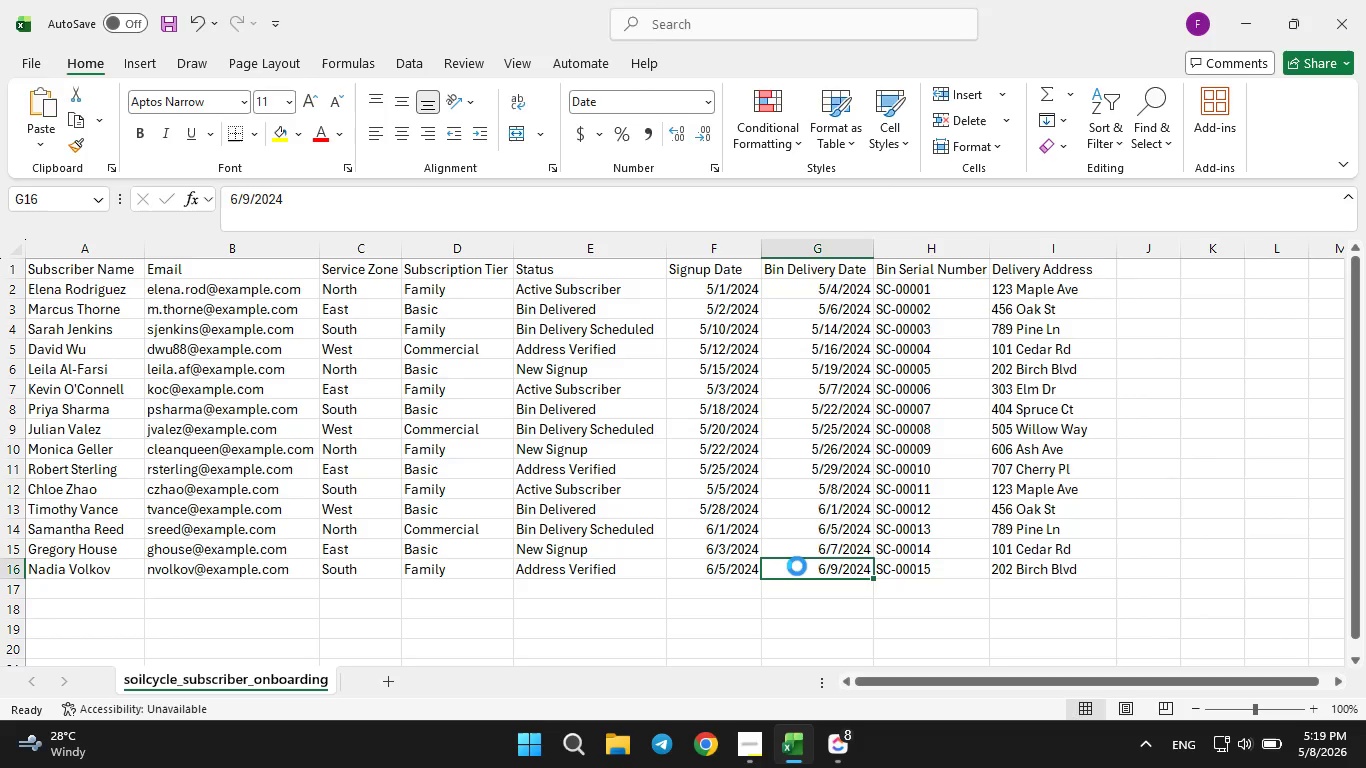 
key(Control+S)
 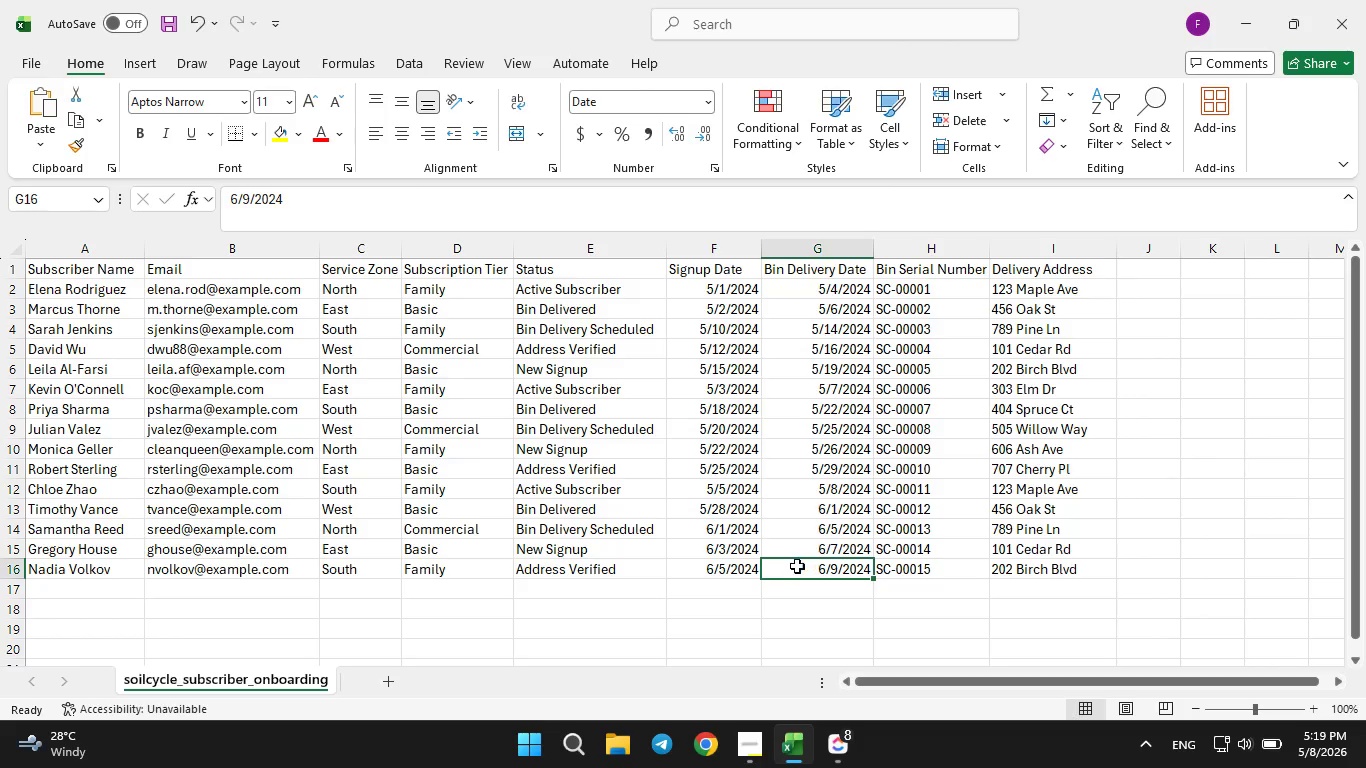 
key(Control+S)
 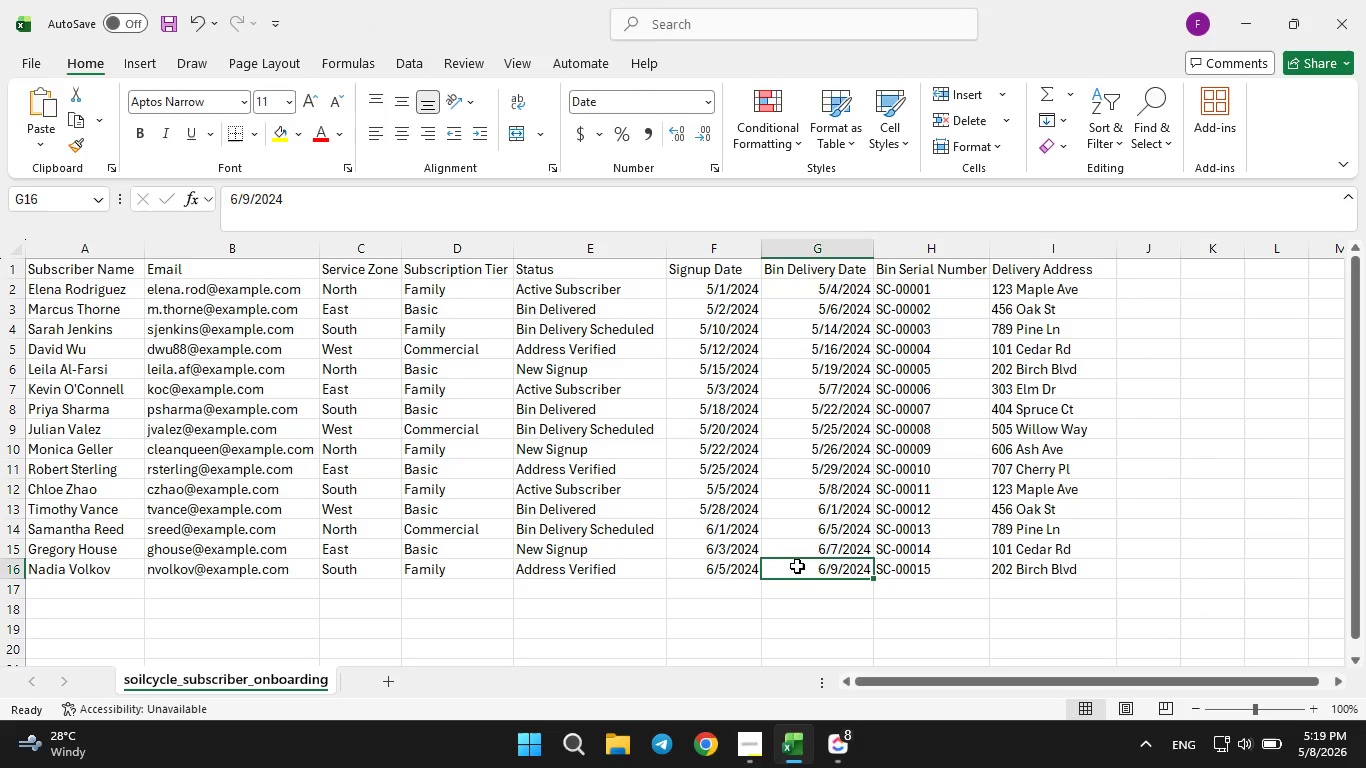 
key(Control+S)
 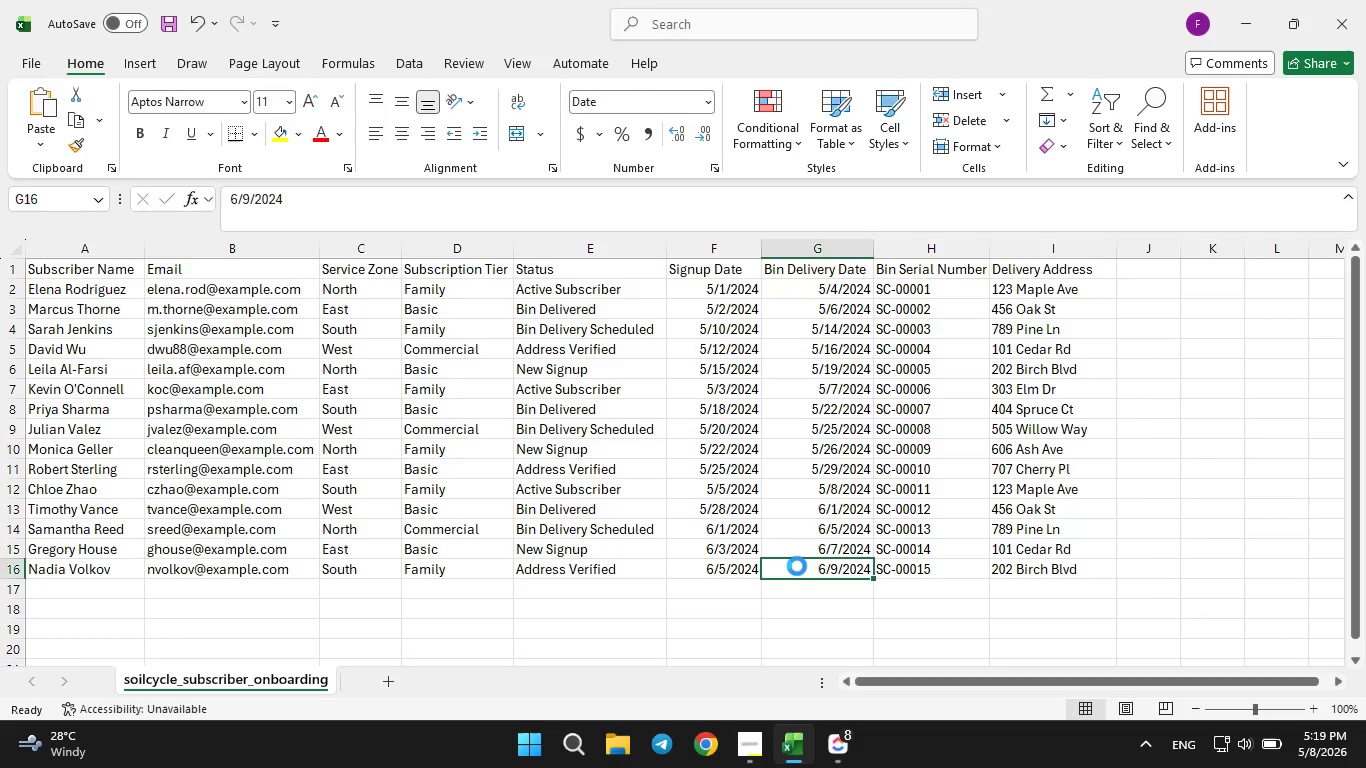 
key(Control+S)
 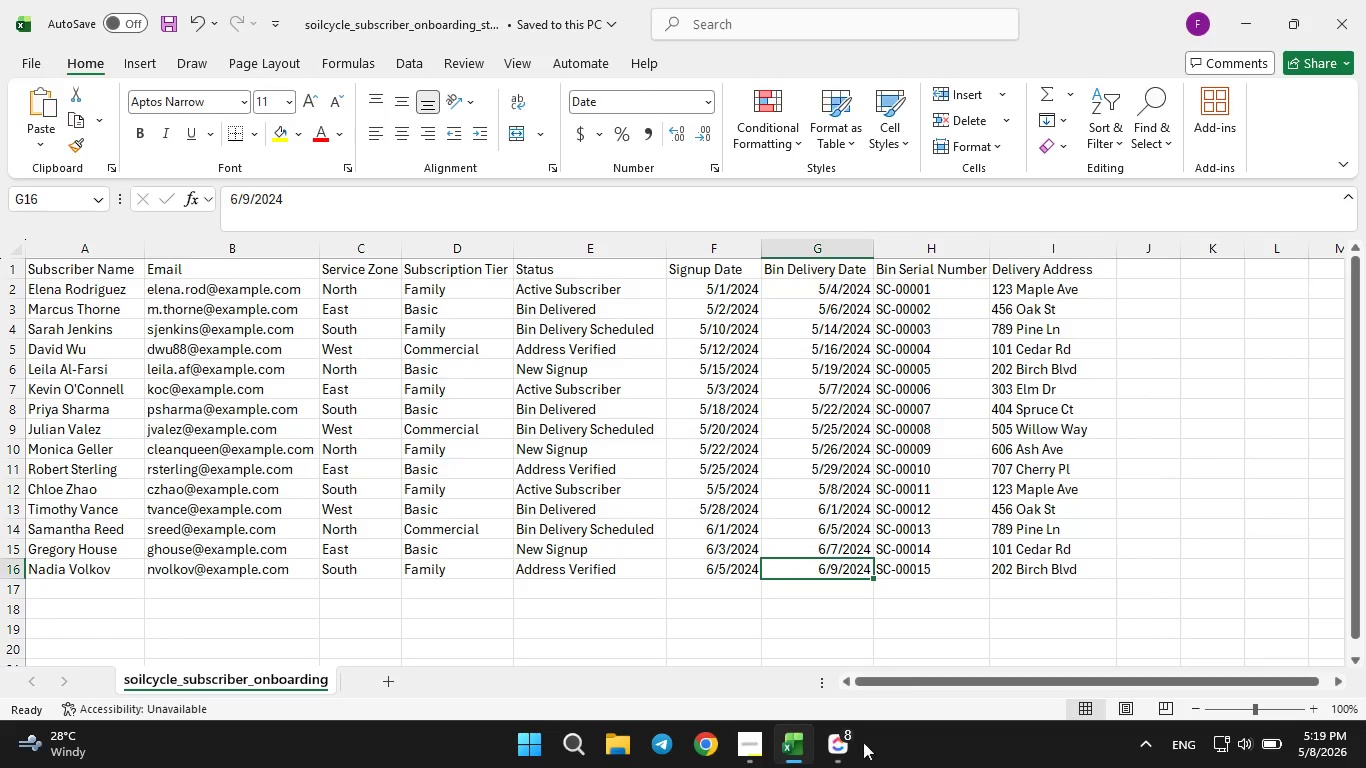 
left_click([848, 755])
 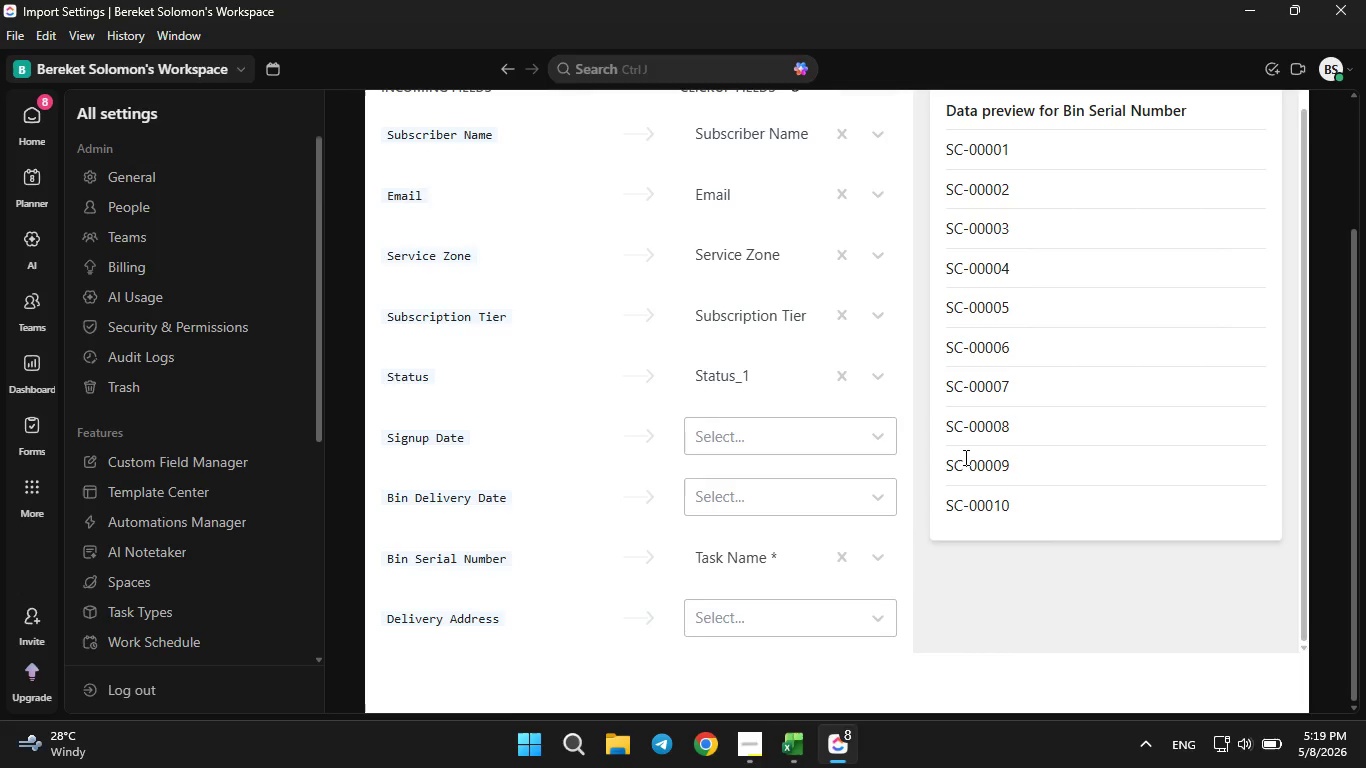 
scroll: coordinate [934, 349], scroll_direction: up, amount: 14.0
 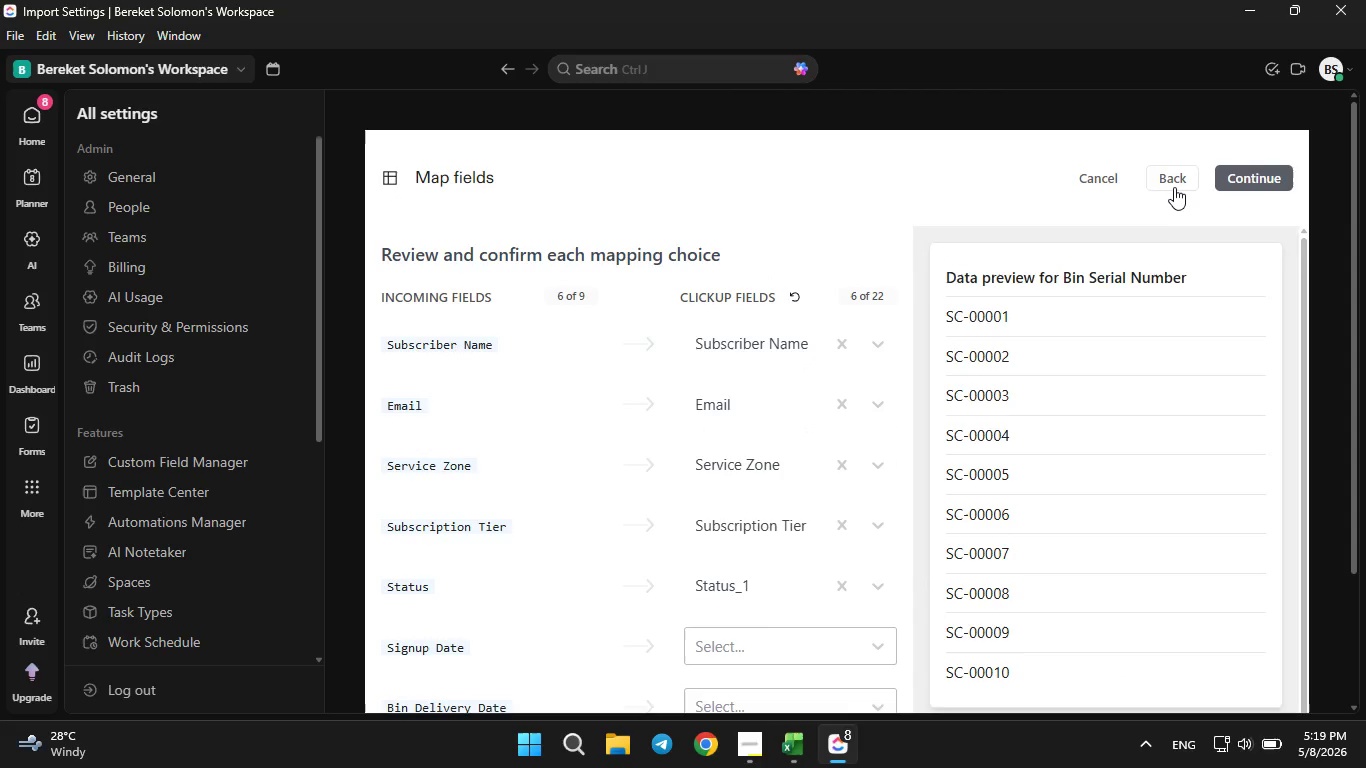 
left_click([1175, 185])
 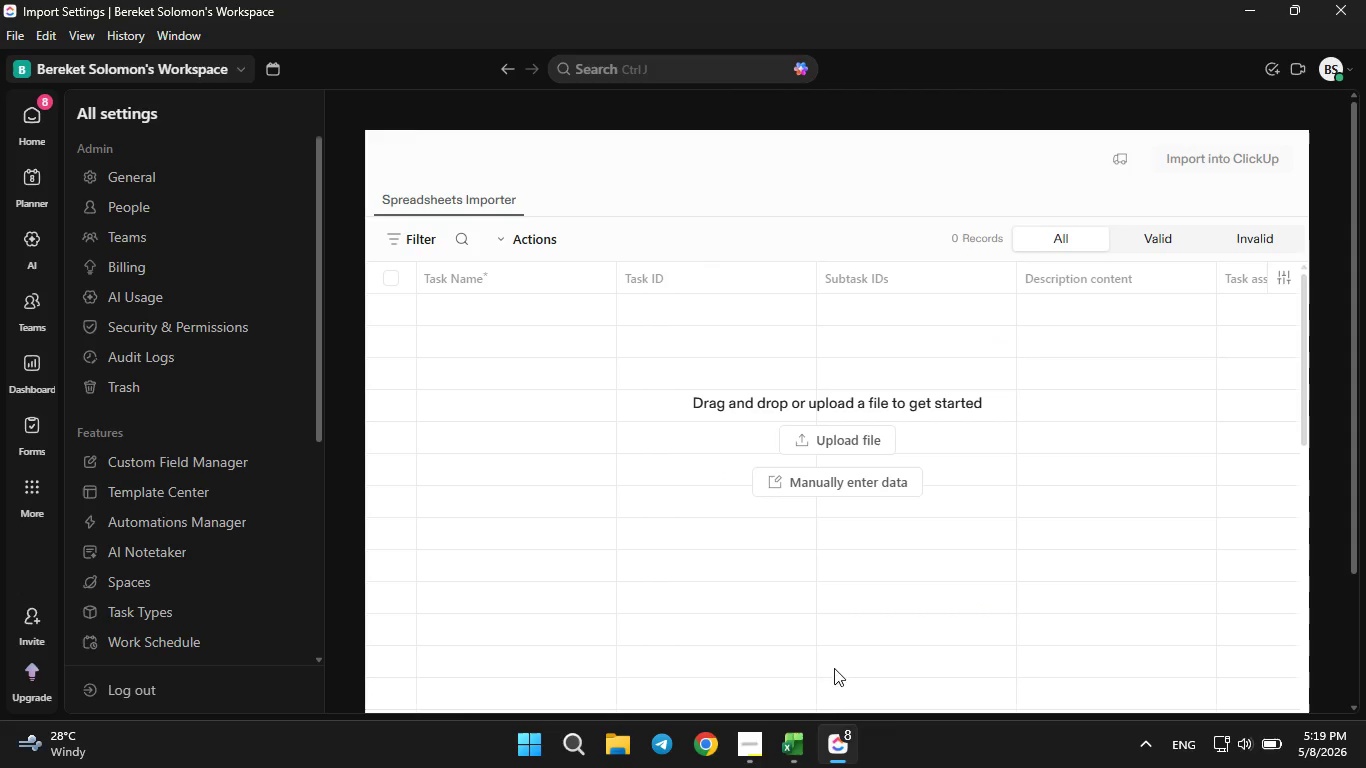 
left_click([801, 745])
 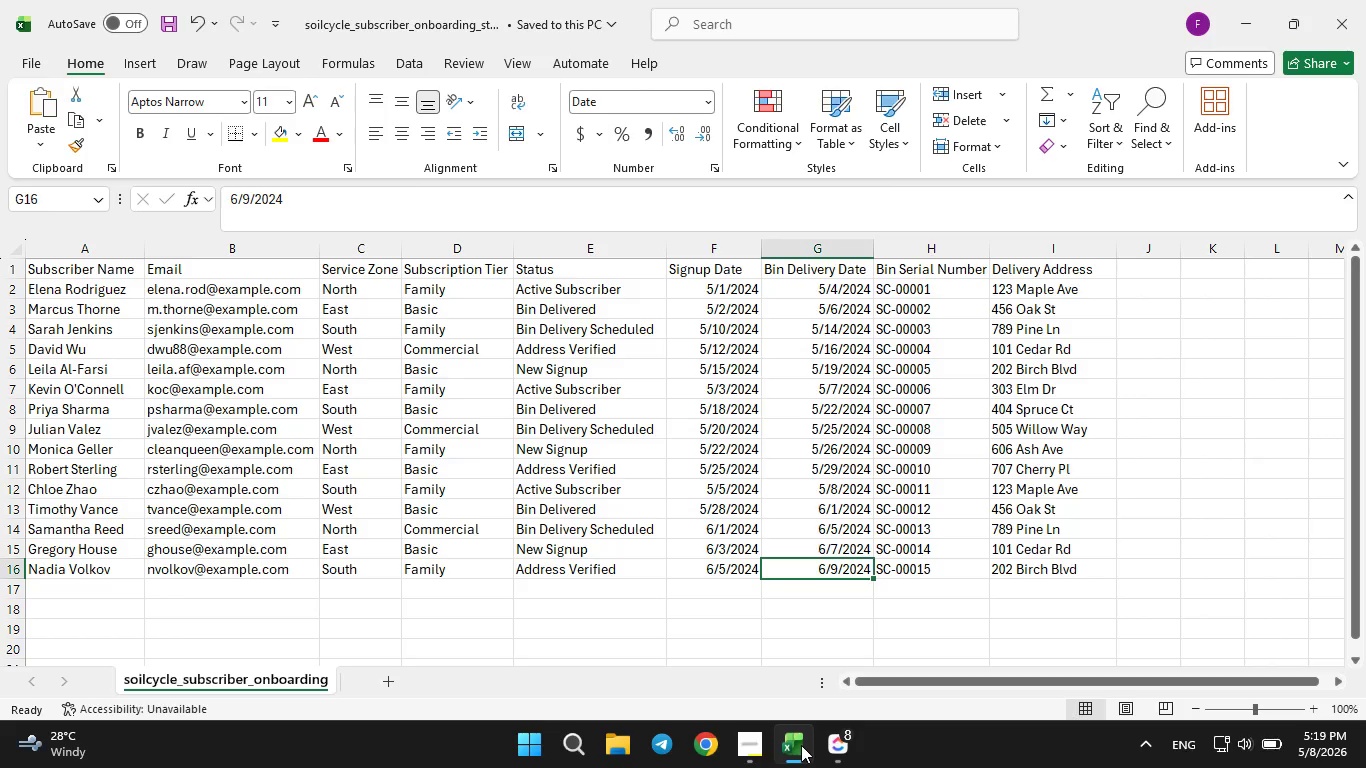 
left_click([801, 745])
 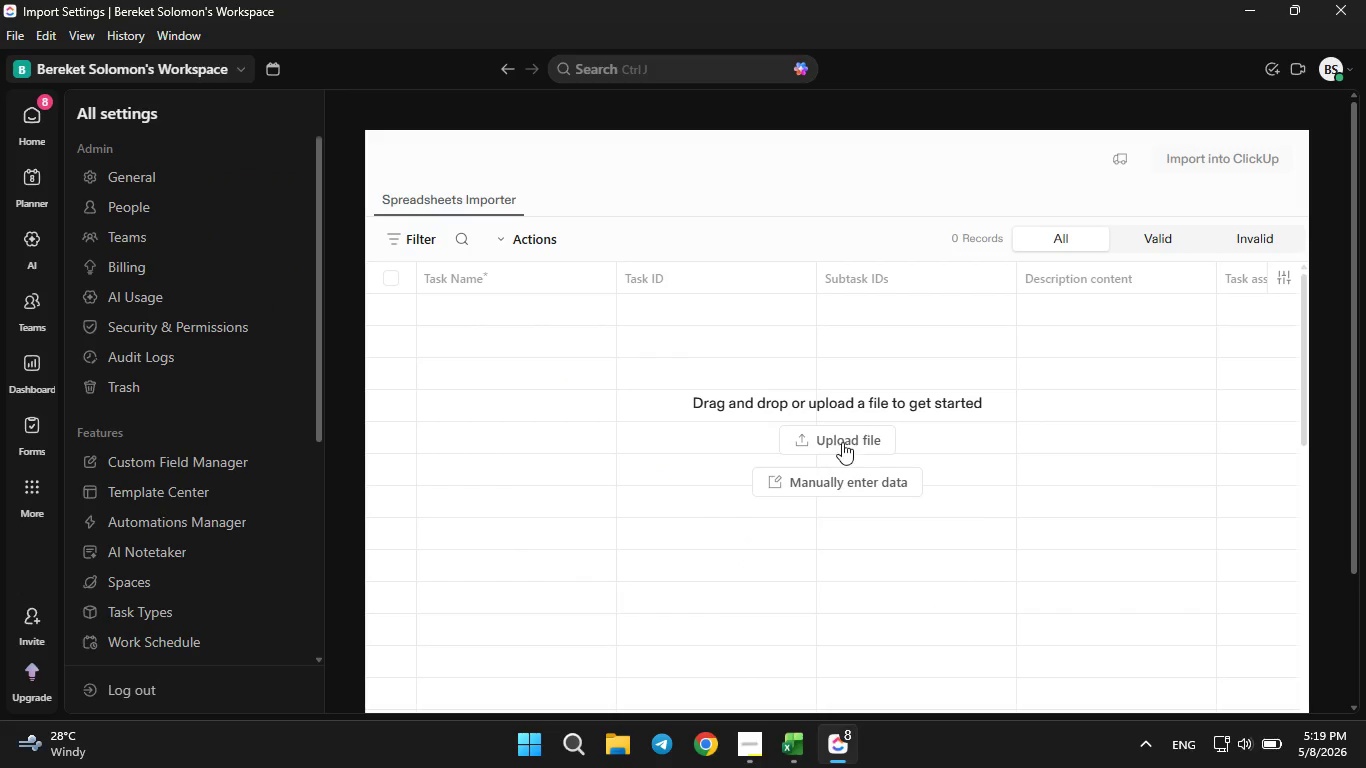 
left_click([842, 437])
 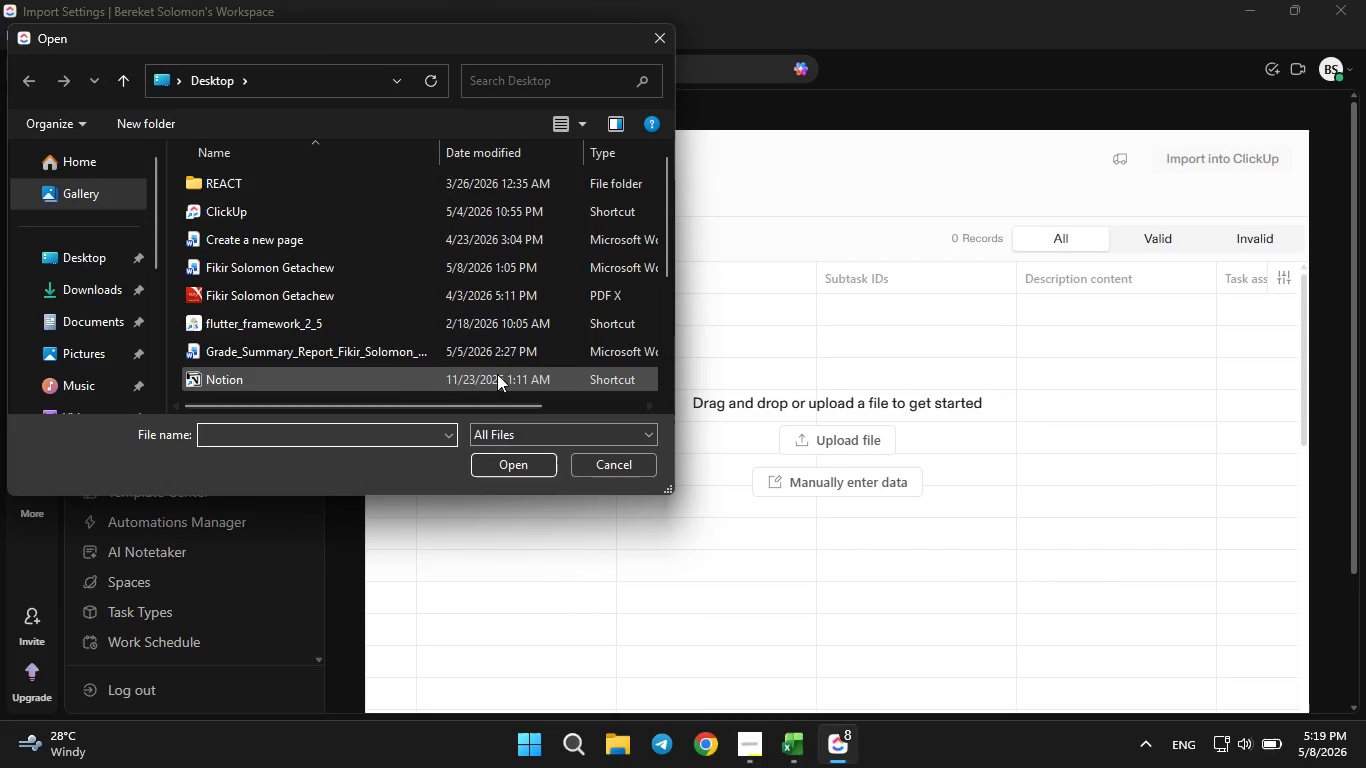 
scroll: coordinate [331, 339], scroll_direction: down, amount: 4.0
 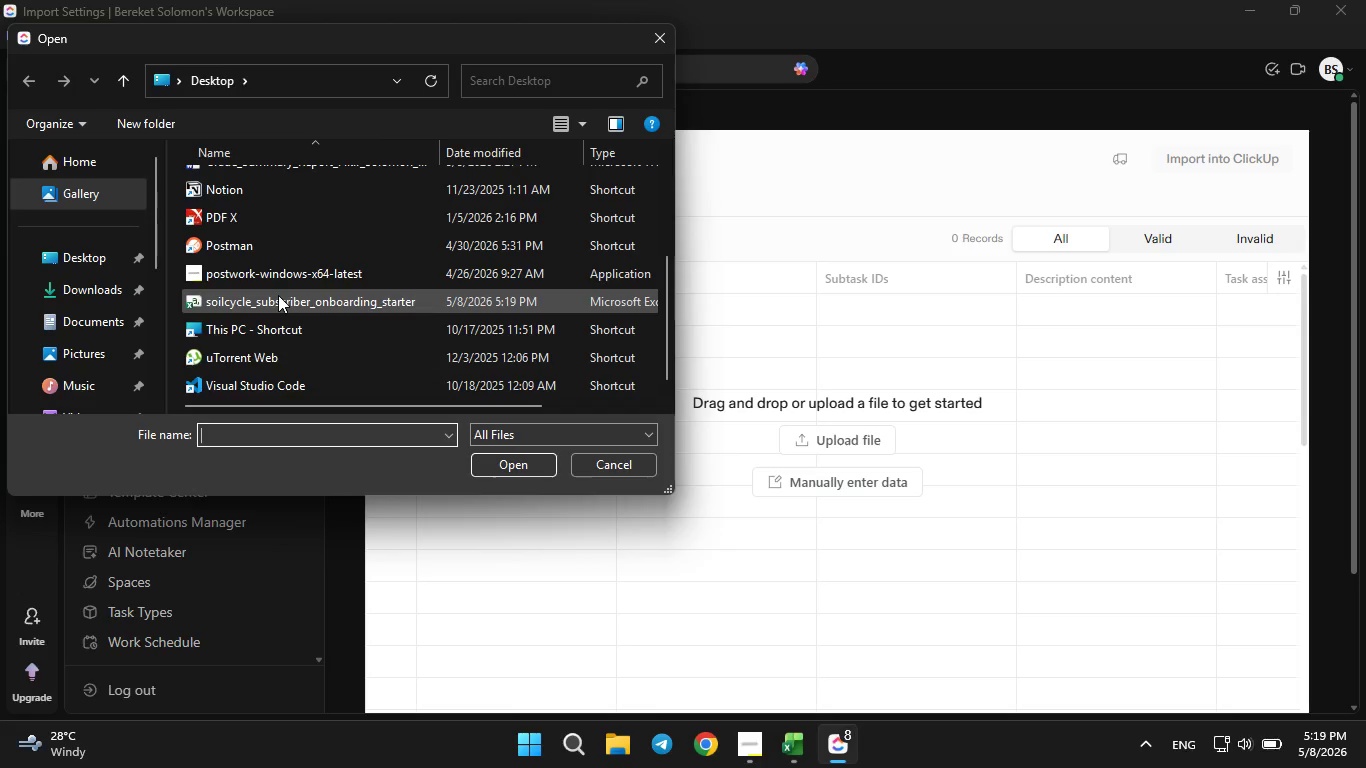 
left_click([278, 295])
 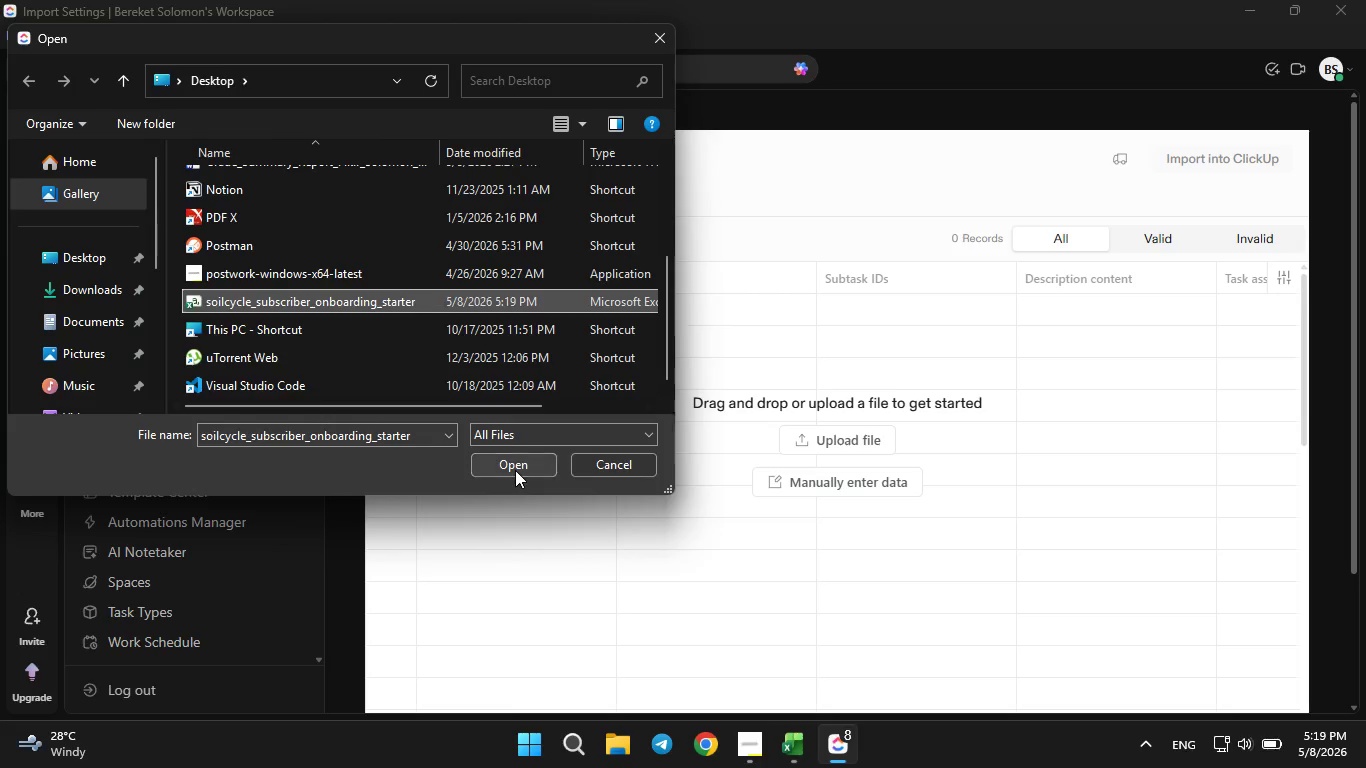 
left_click([515, 470])
 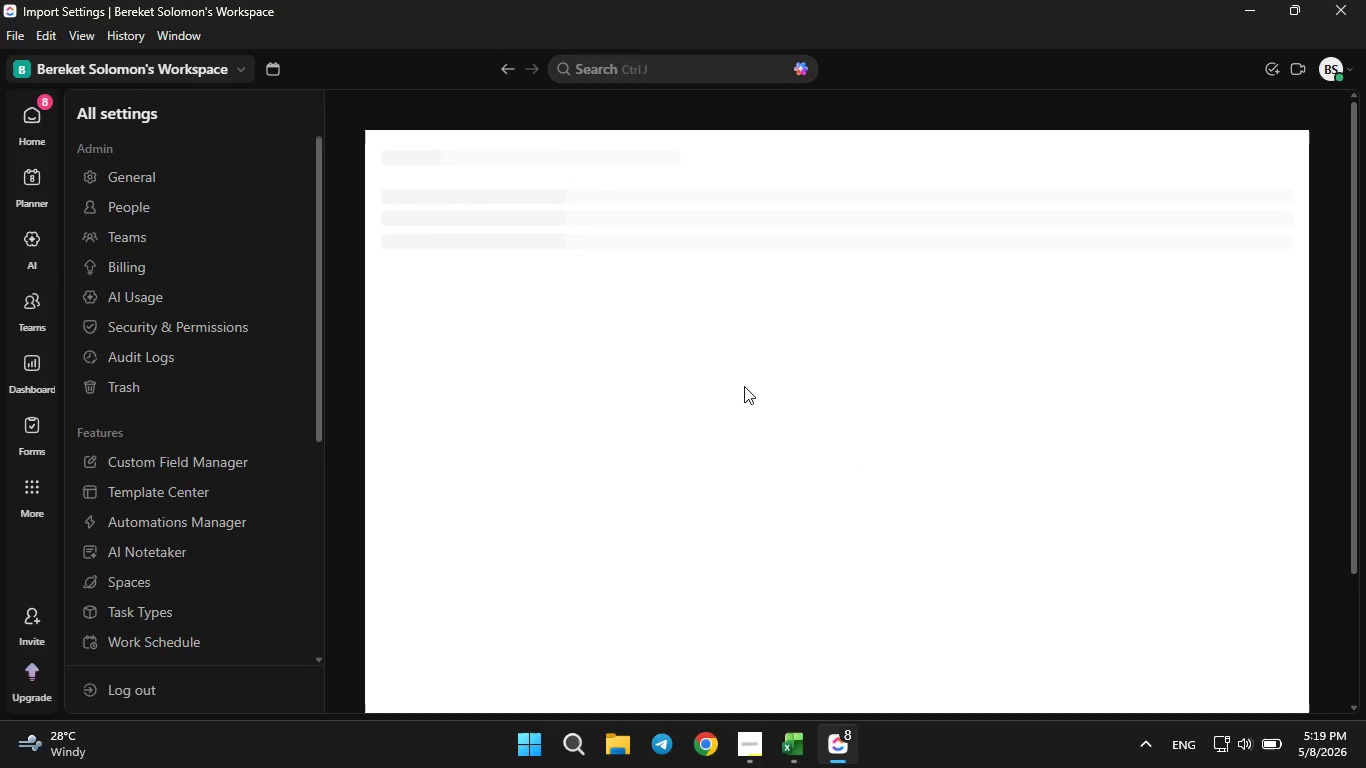 
wait(11.55)
 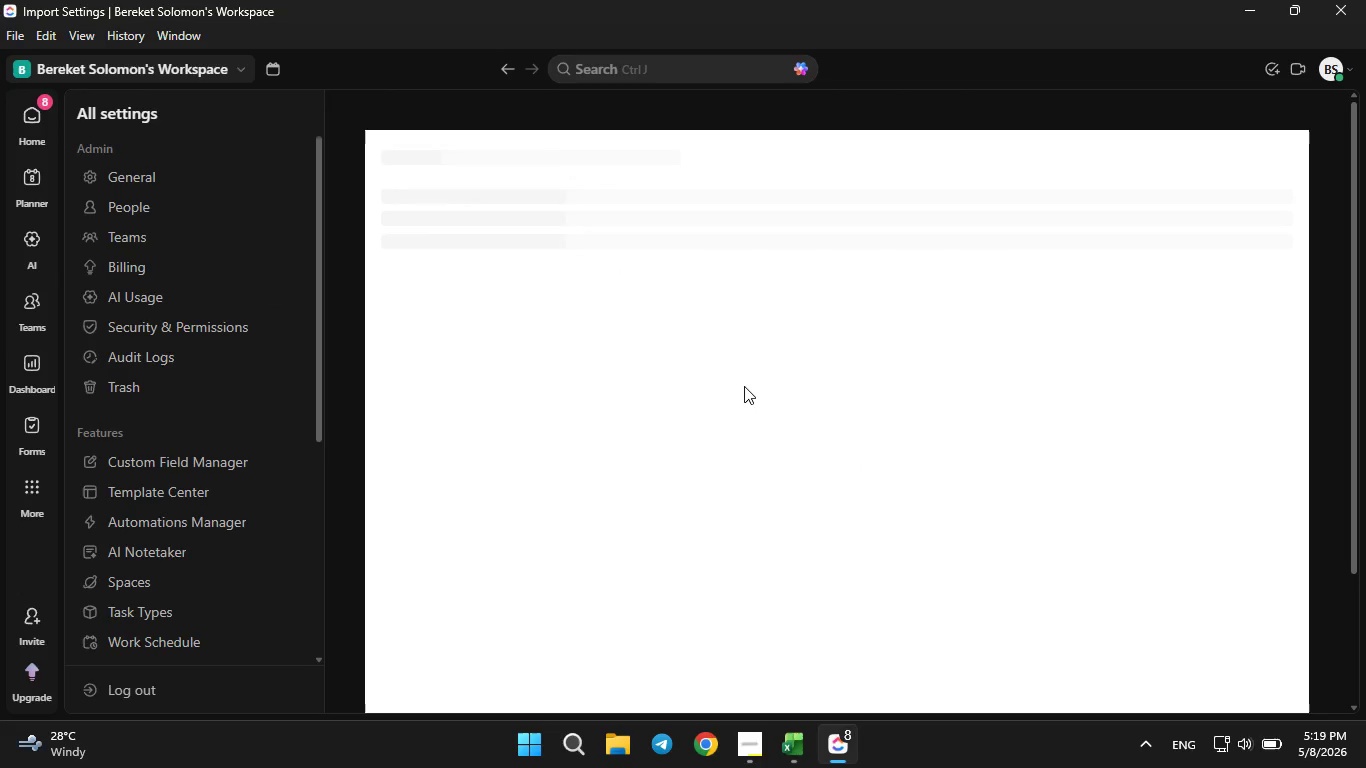 
left_click([755, 333])
 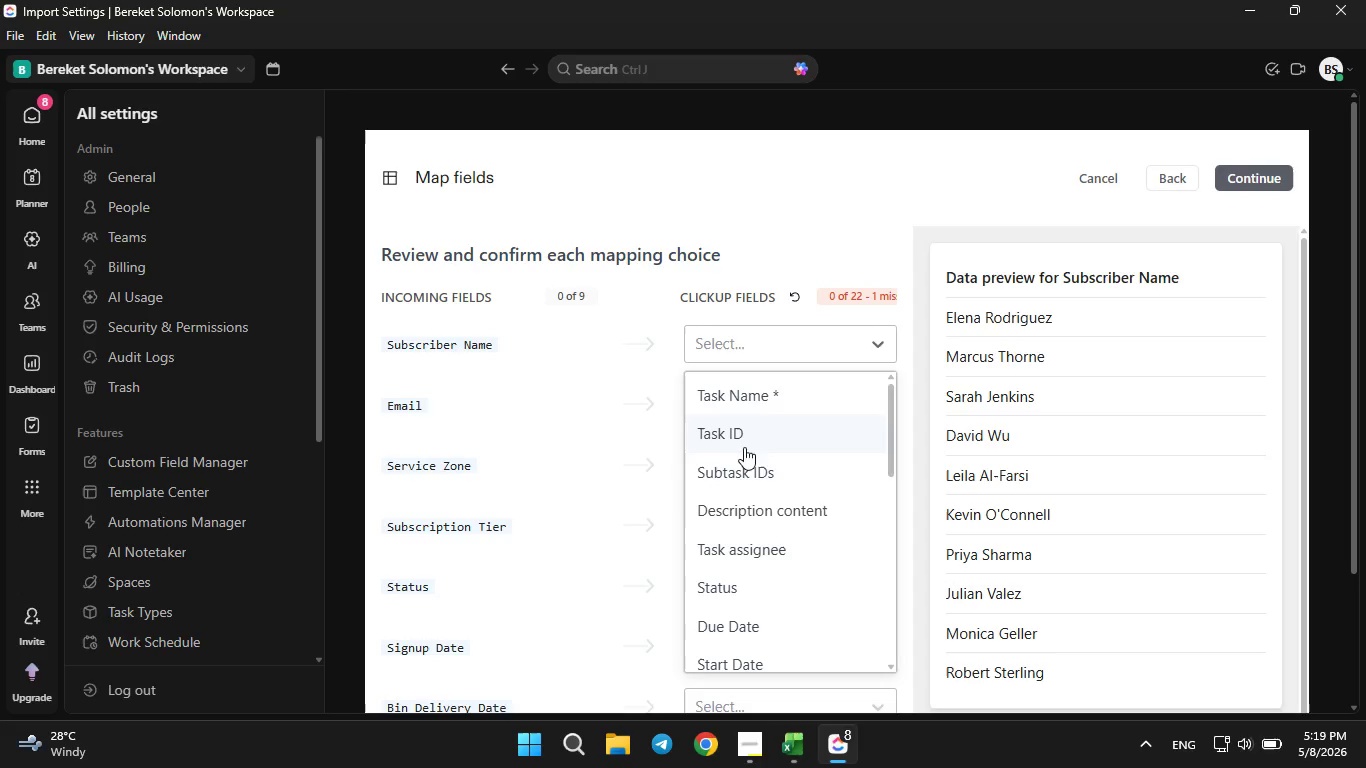 
scroll: coordinate [744, 465], scroll_direction: down, amount: 4.0
 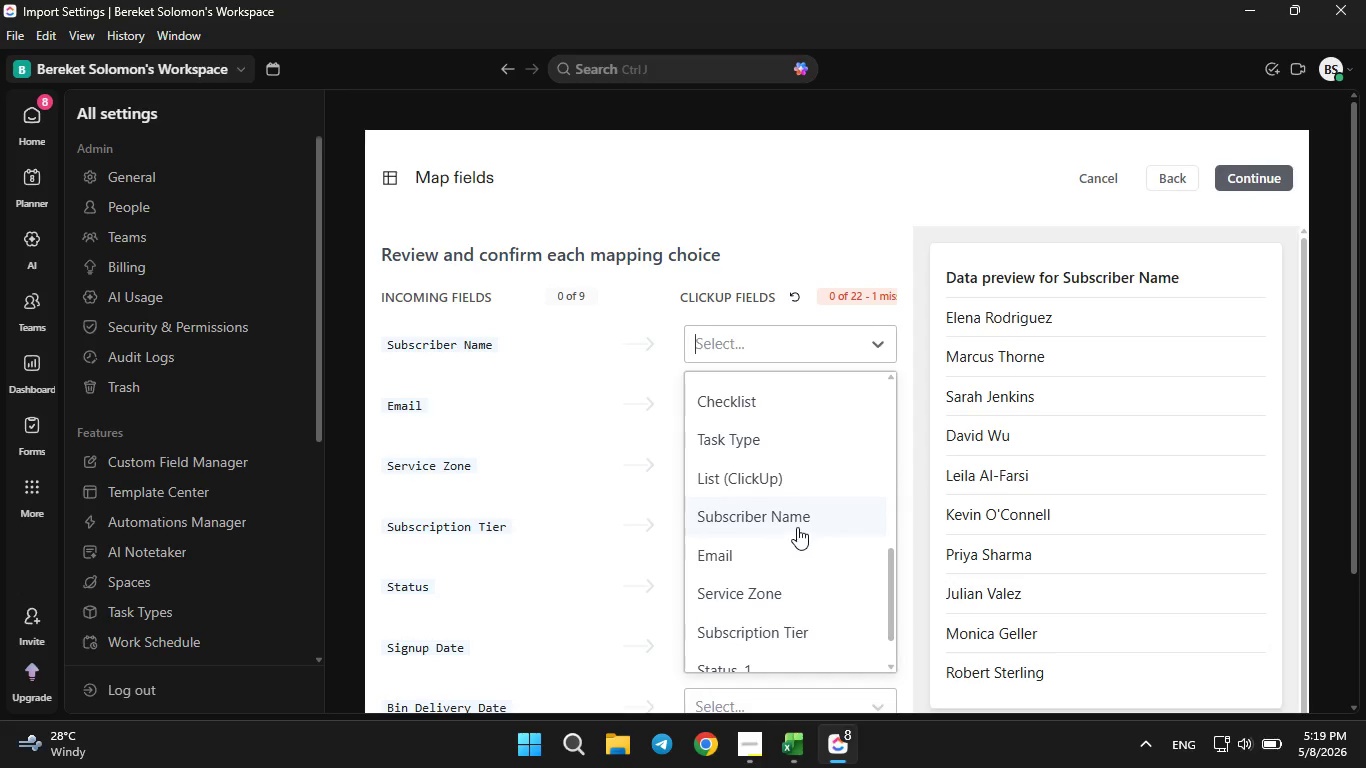 
left_click([797, 513])
 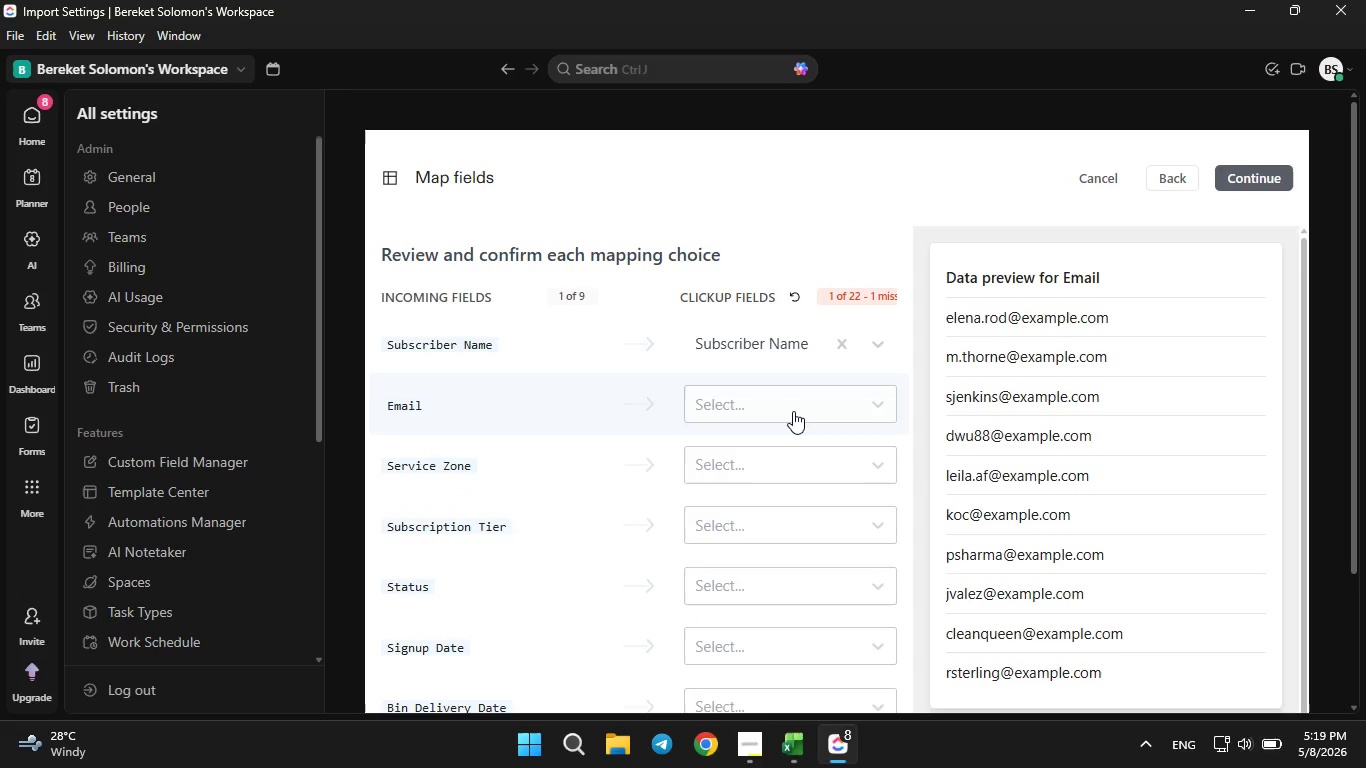 
left_click([793, 411])
 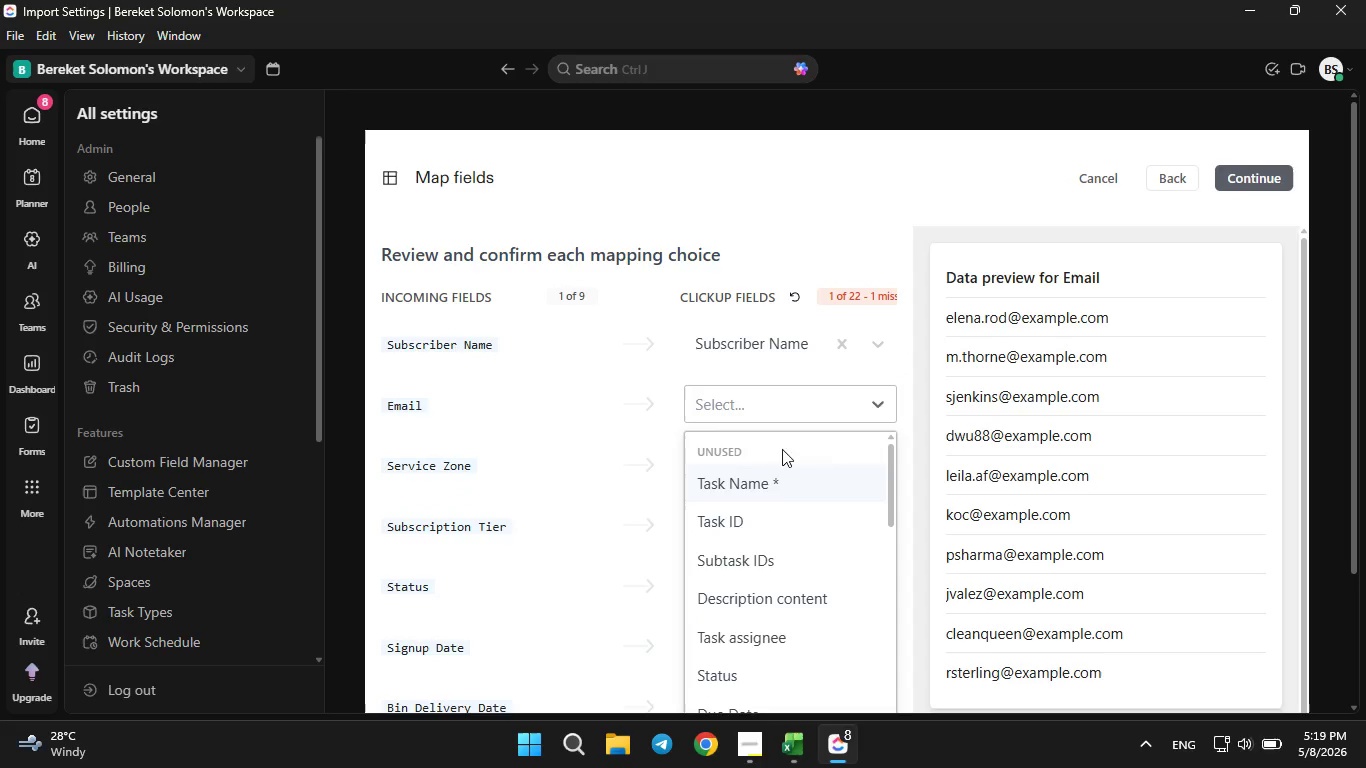 
scroll: coordinate [770, 500], scroll_direction: down, amount: 5.0
 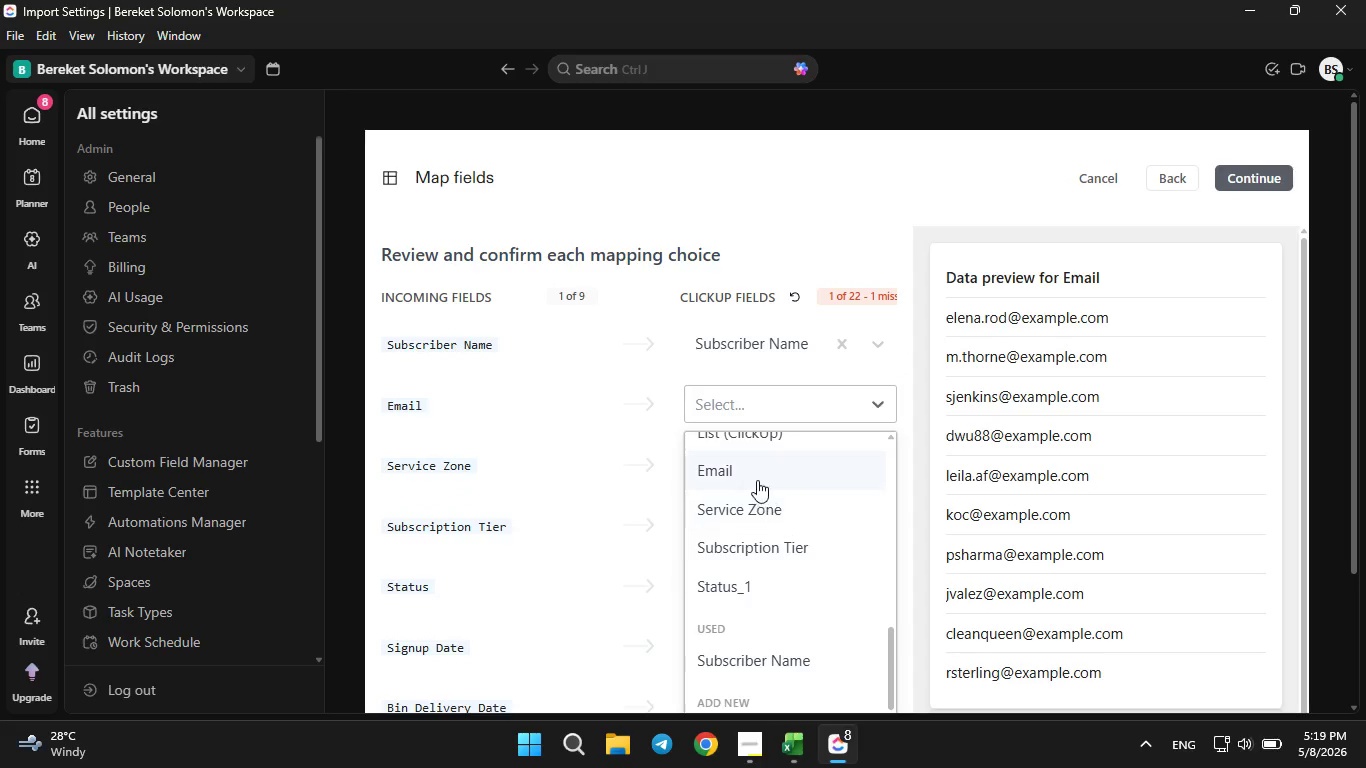 
left_click([757, 479])
 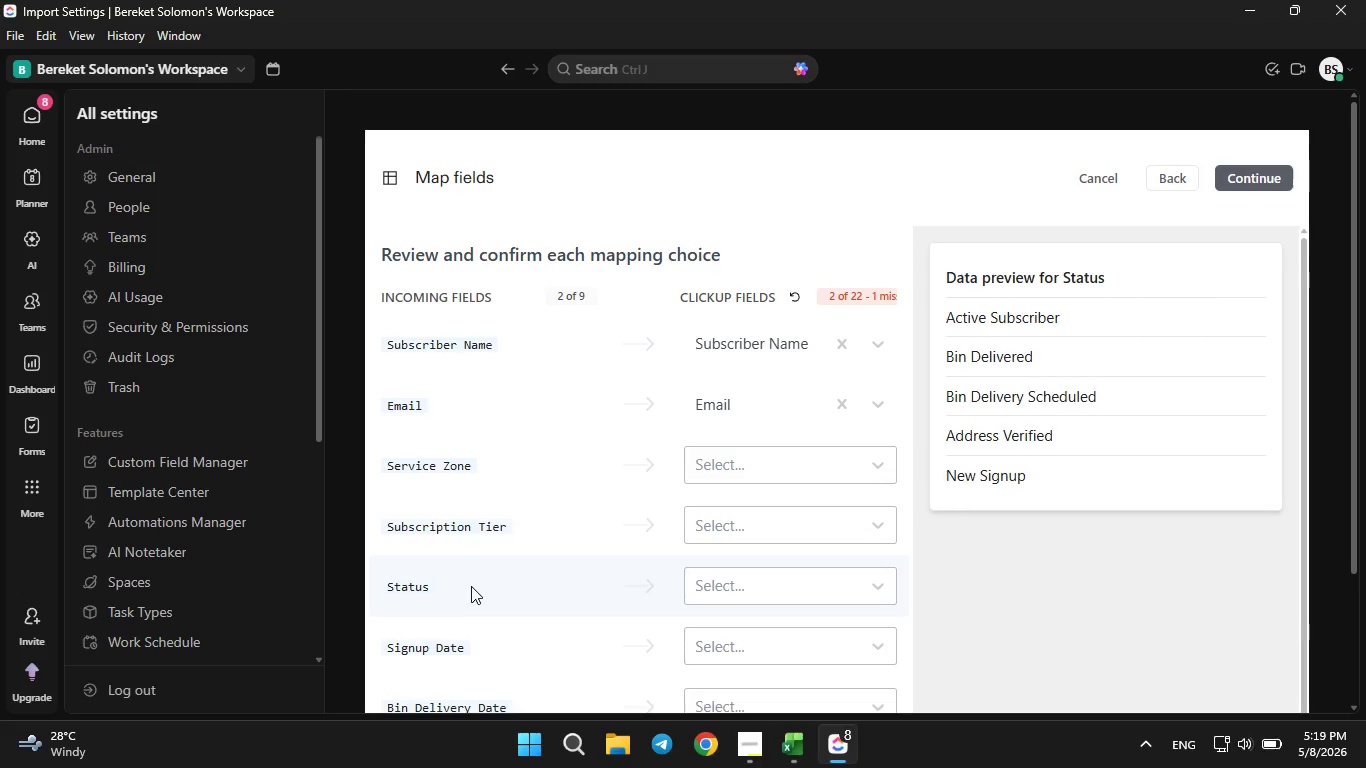 
scroll: coordinate [545, 570], scroll_direction: down, amount: 1.0
 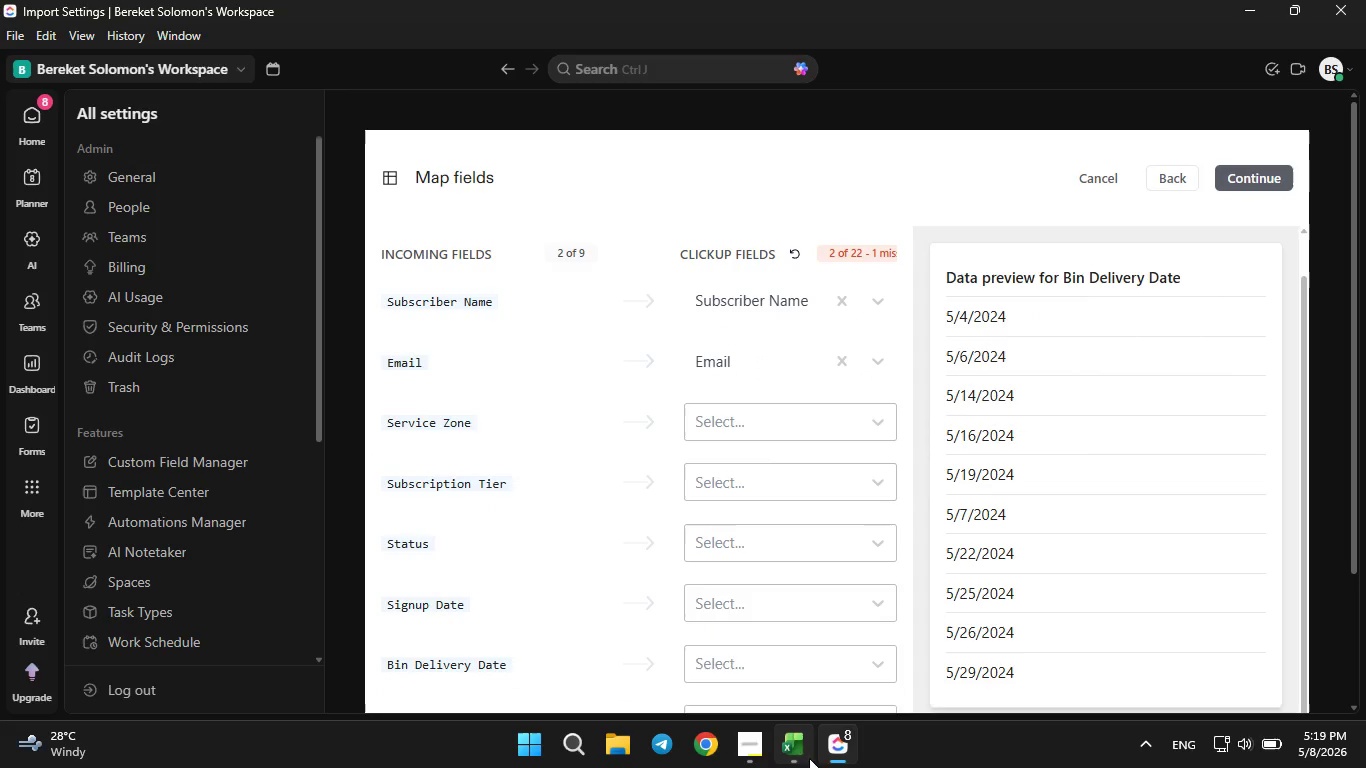 
left_click([798, 743])
 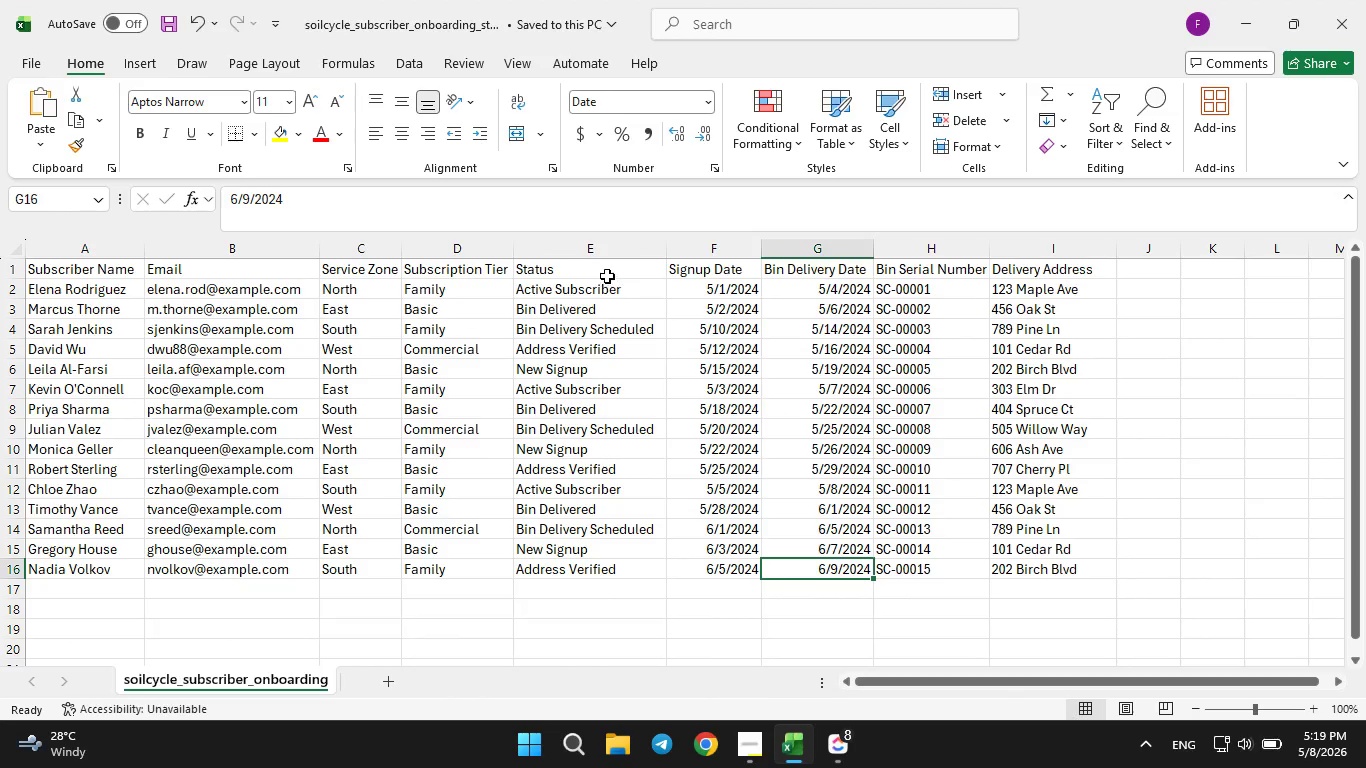 
left_click([599, 272])
 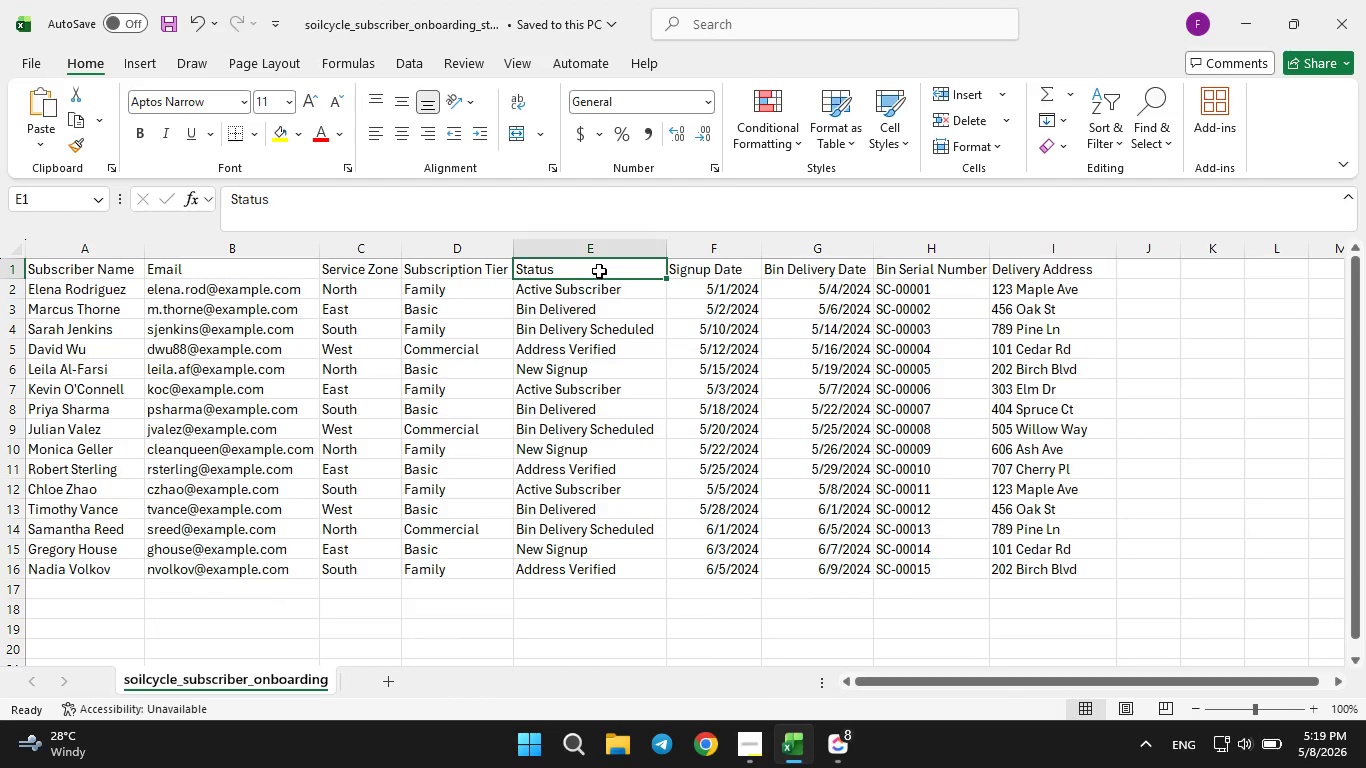 
left_click([599, 271])
 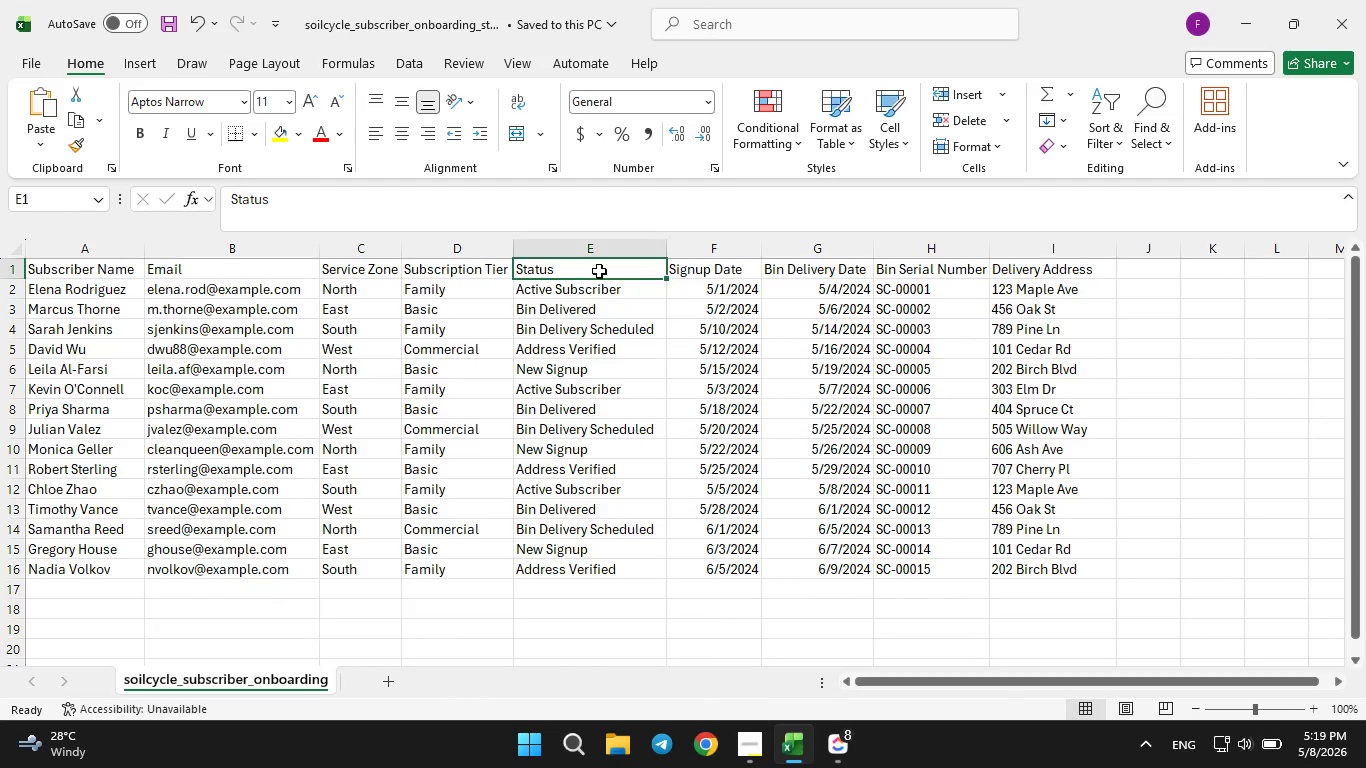 
double_click([599, 271])
 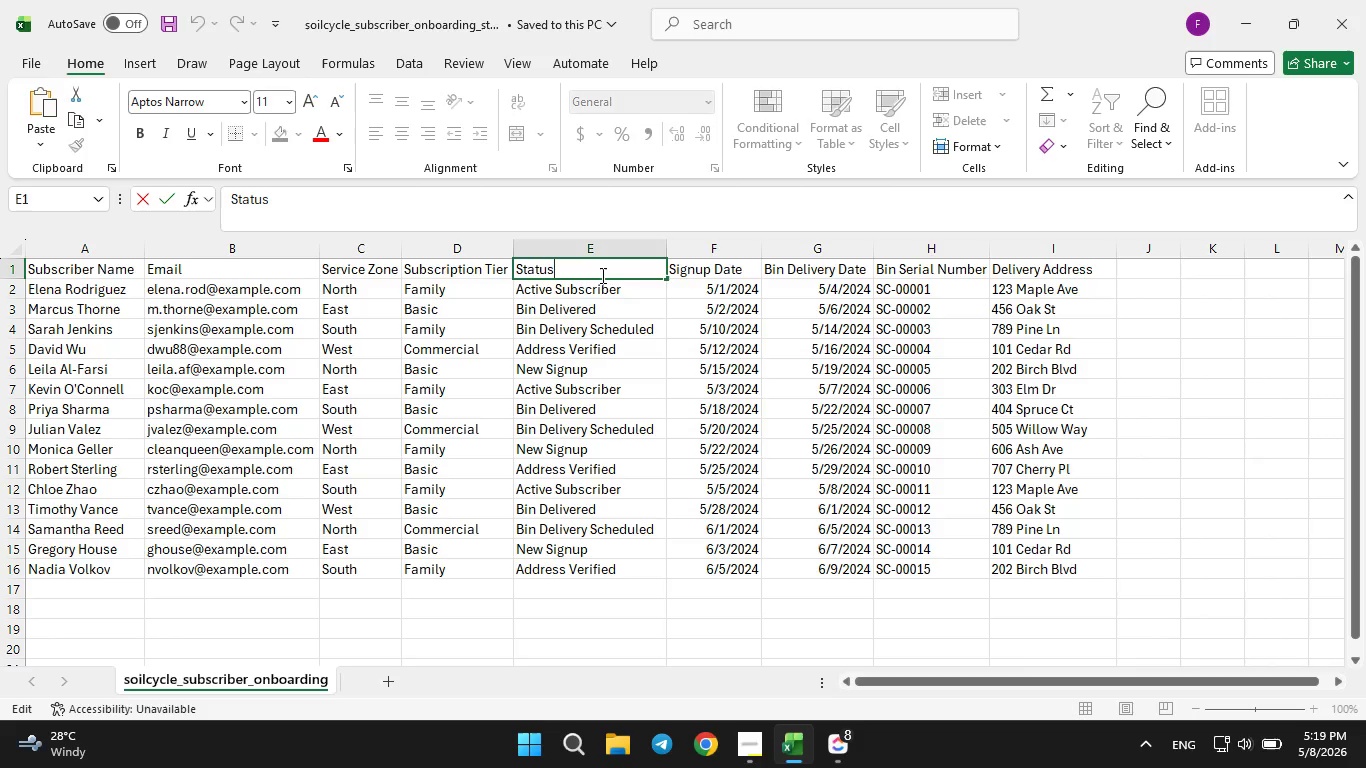 
hold_key(key=ControlRight, duration=0.81)
 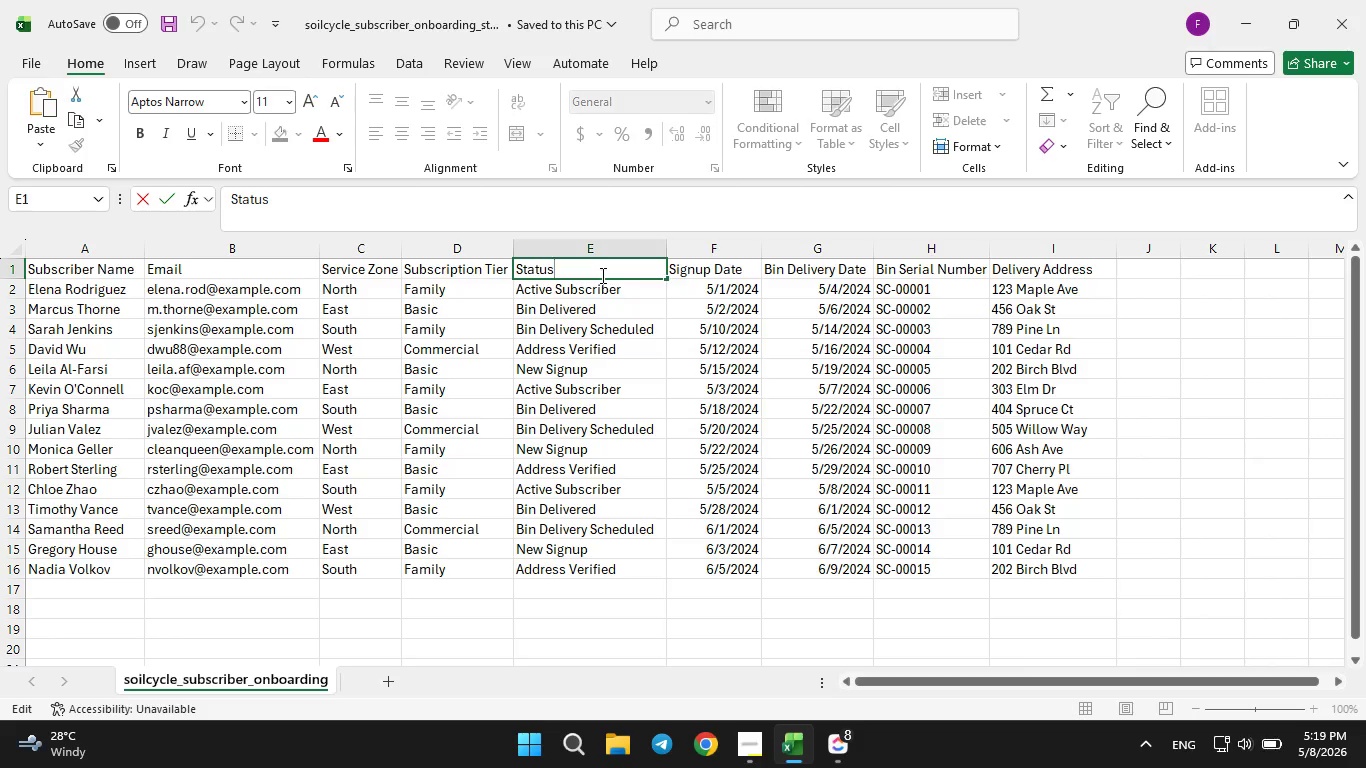 
key(Control+ControlRight)
 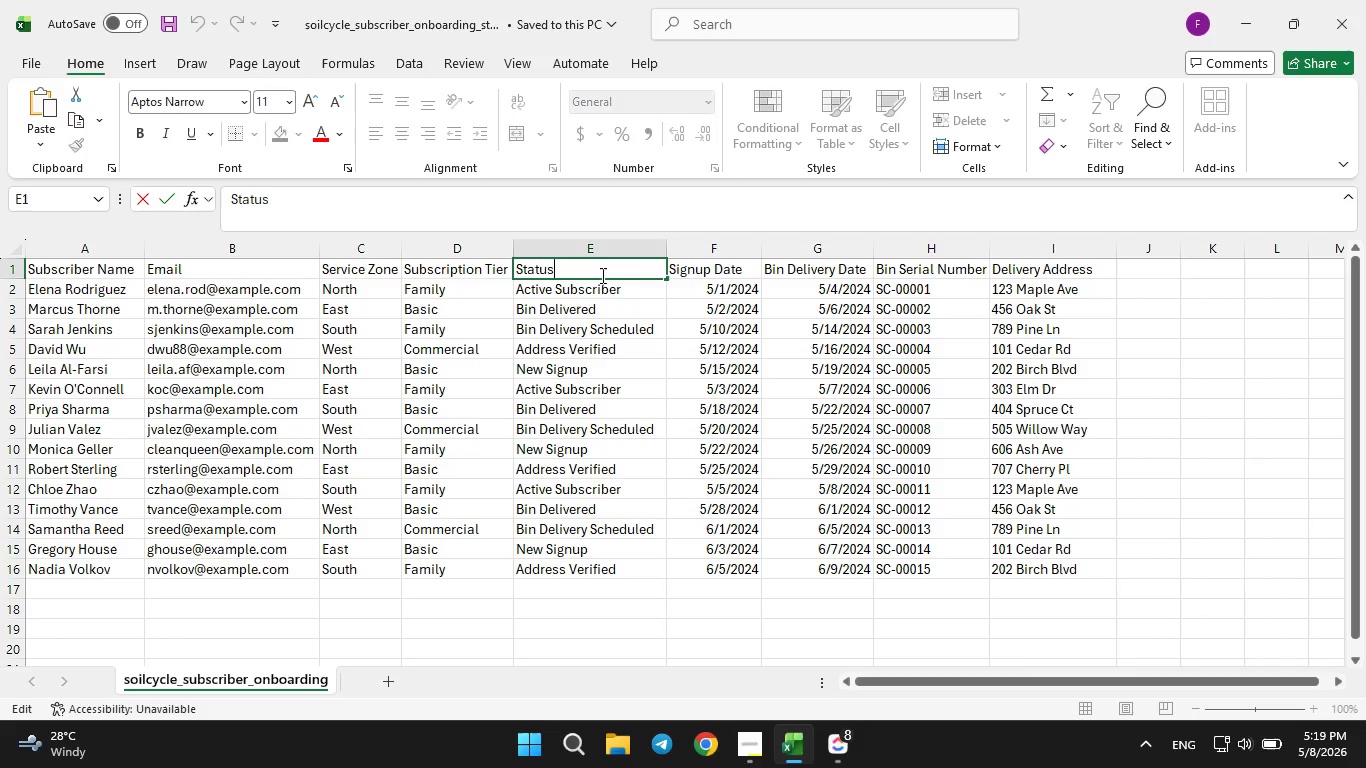 
hold_key(key=ArrowLeft, duration=0.66)
 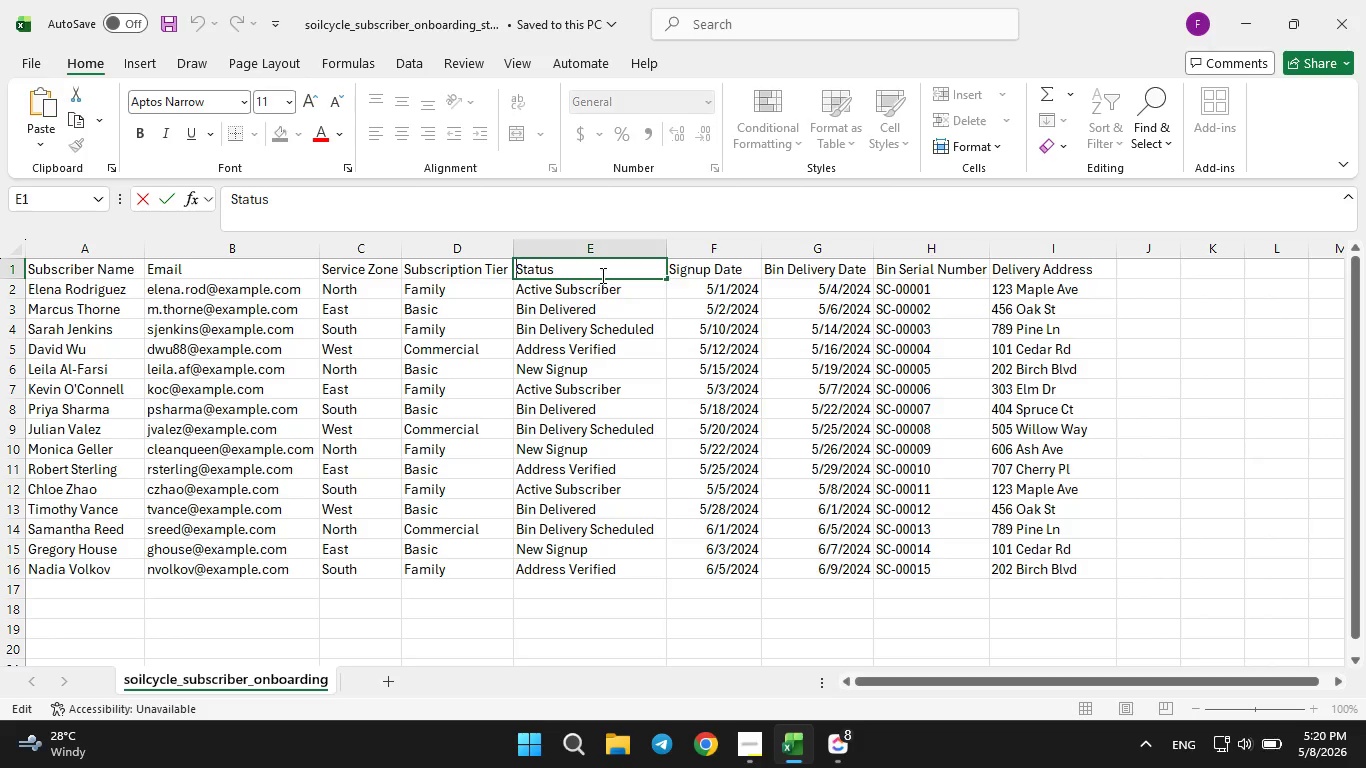 
hold_key(key=ArrowLeft, duration=0.41)
 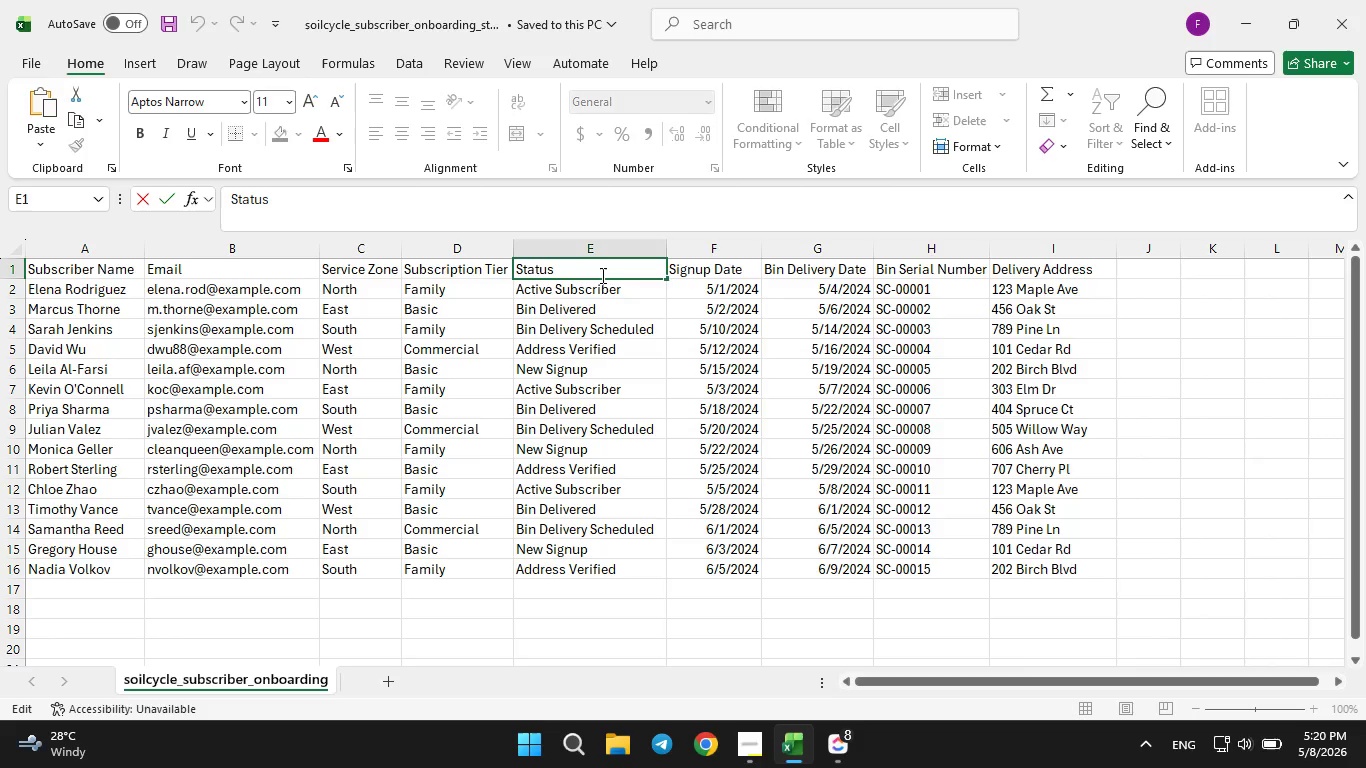 
type(Pickup )
 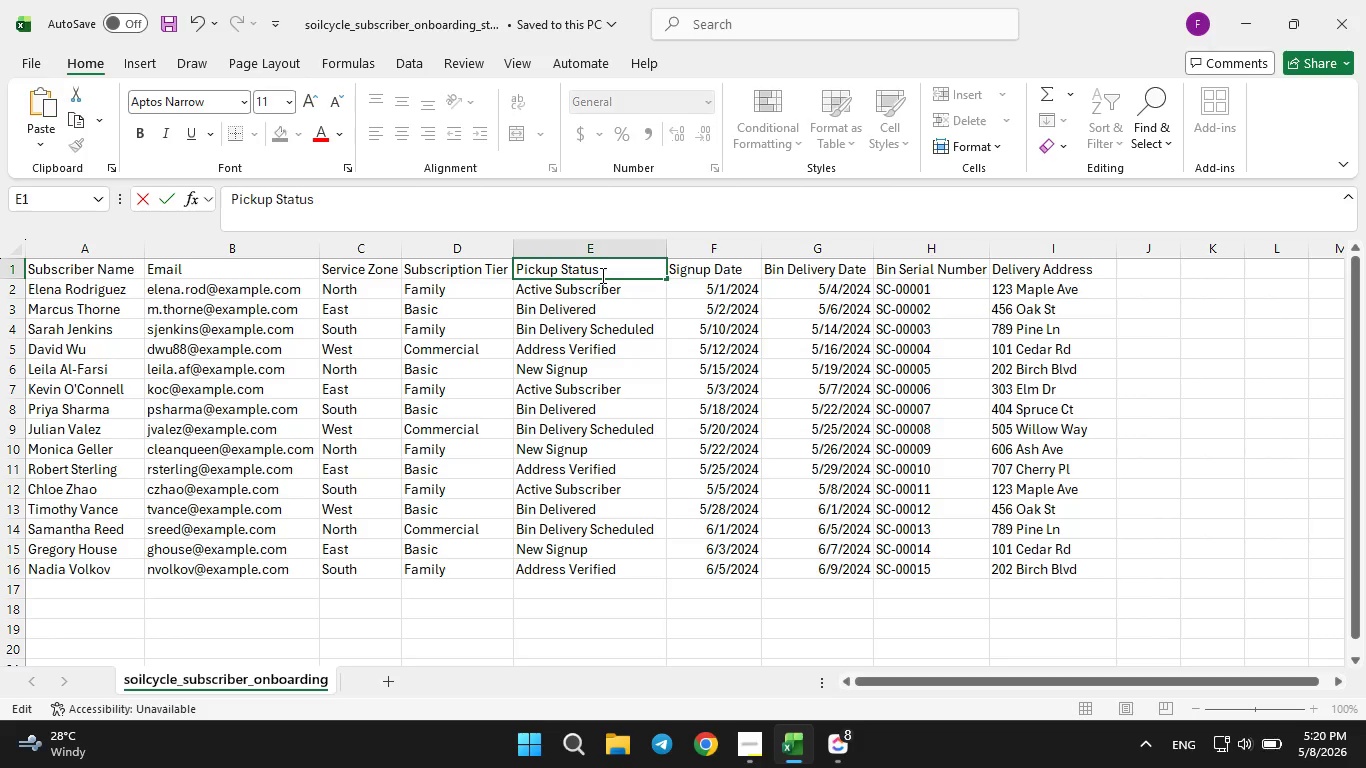 
key(Control+S)
 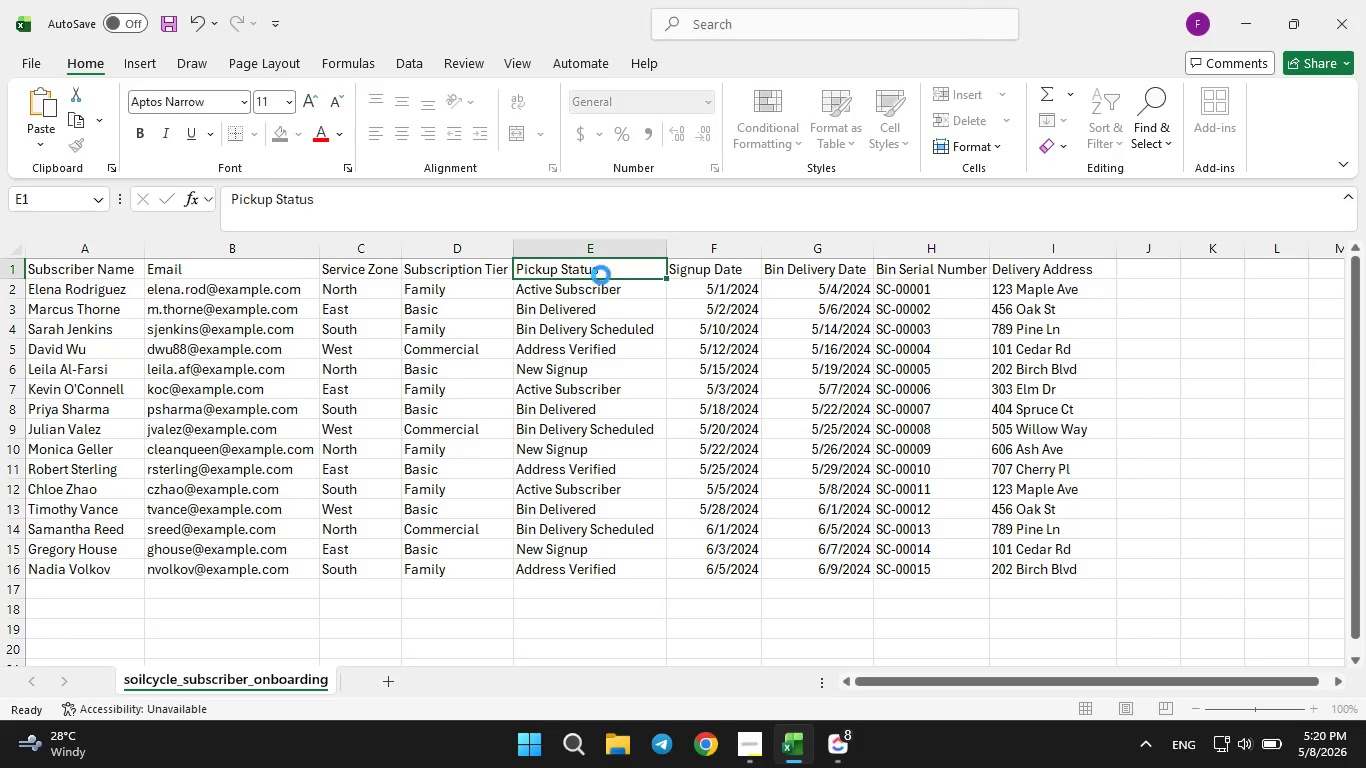 
key(Control+S)
 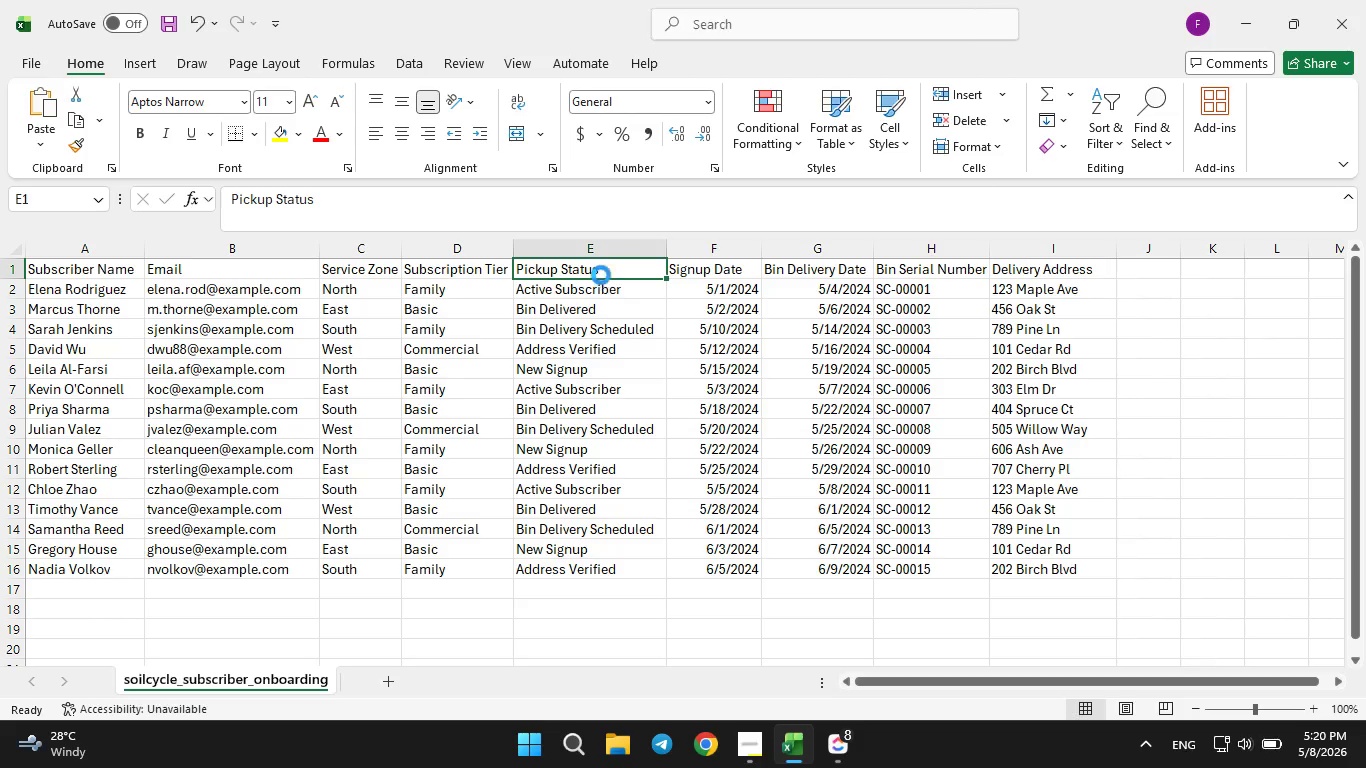 
key(Control+S)
 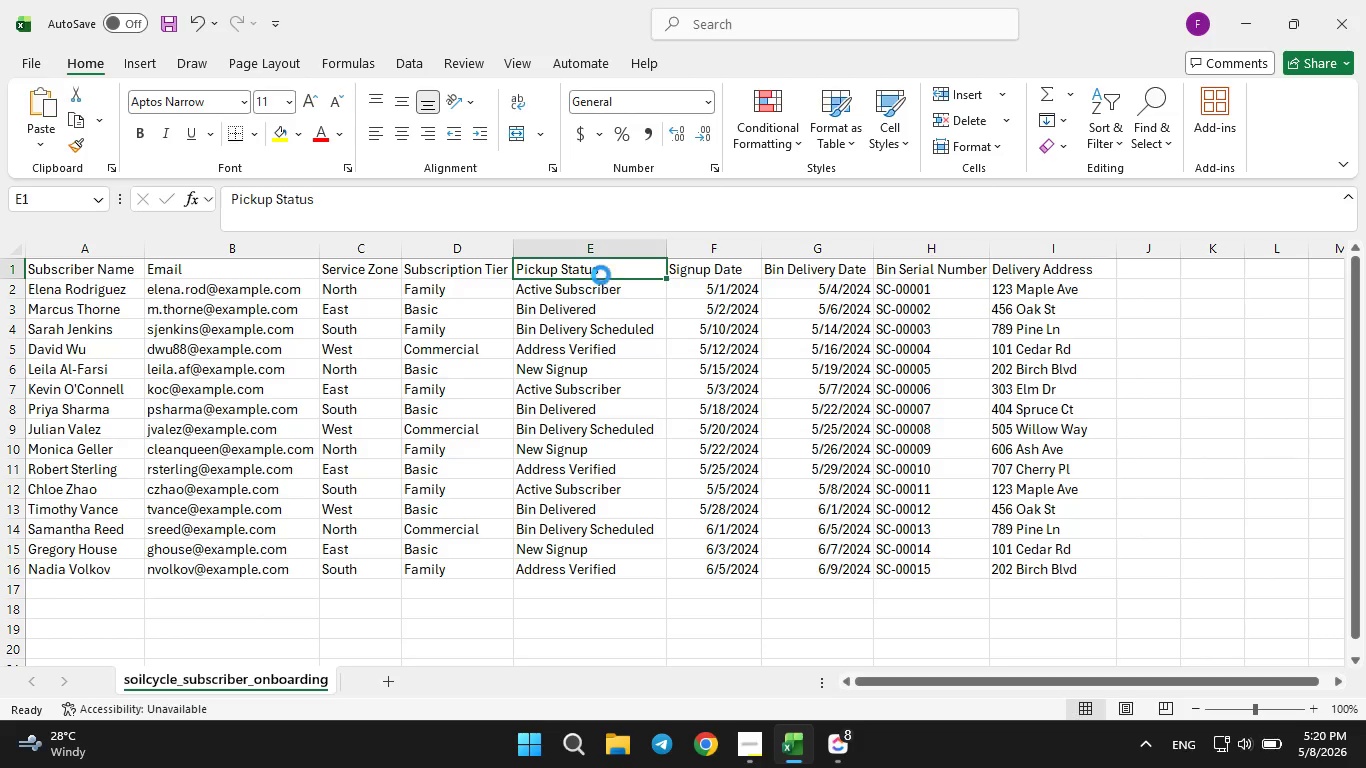 
key(Control+S)
 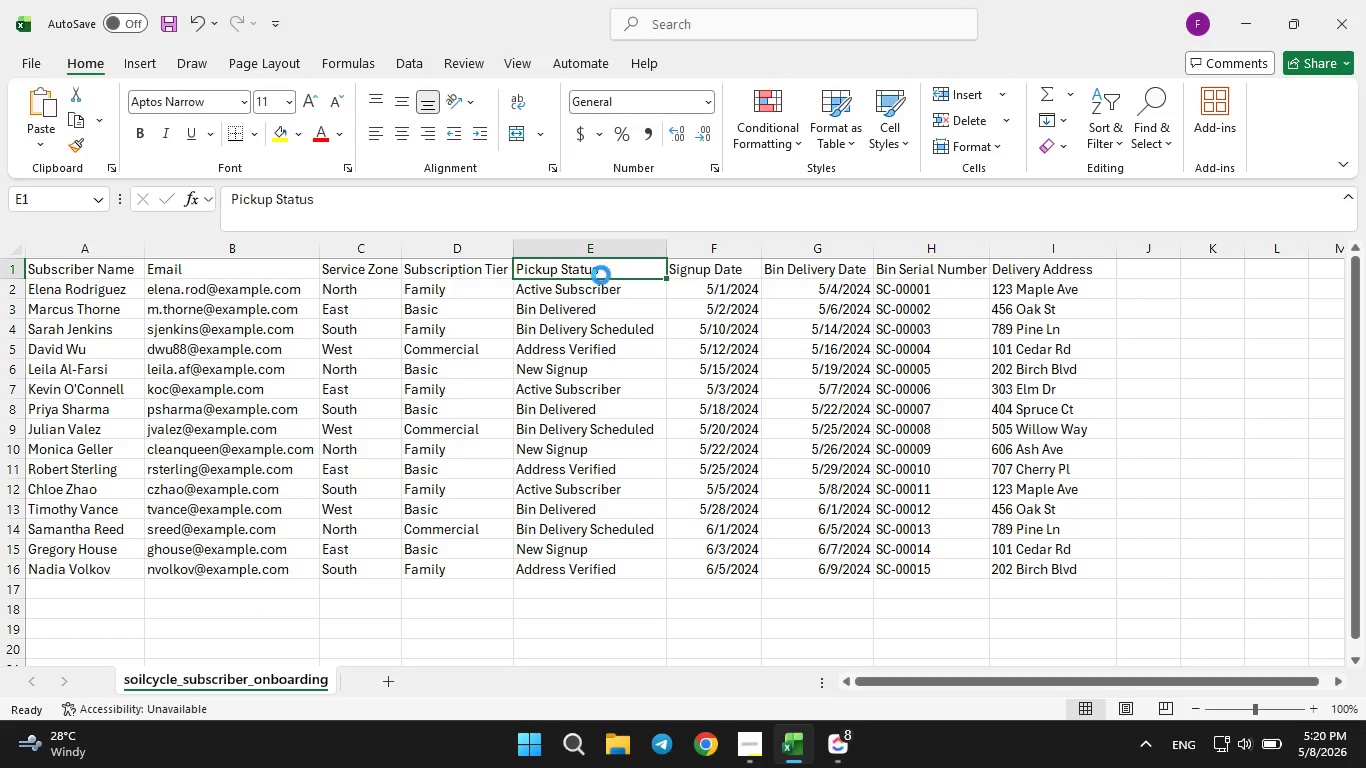 
key(Control+S)
 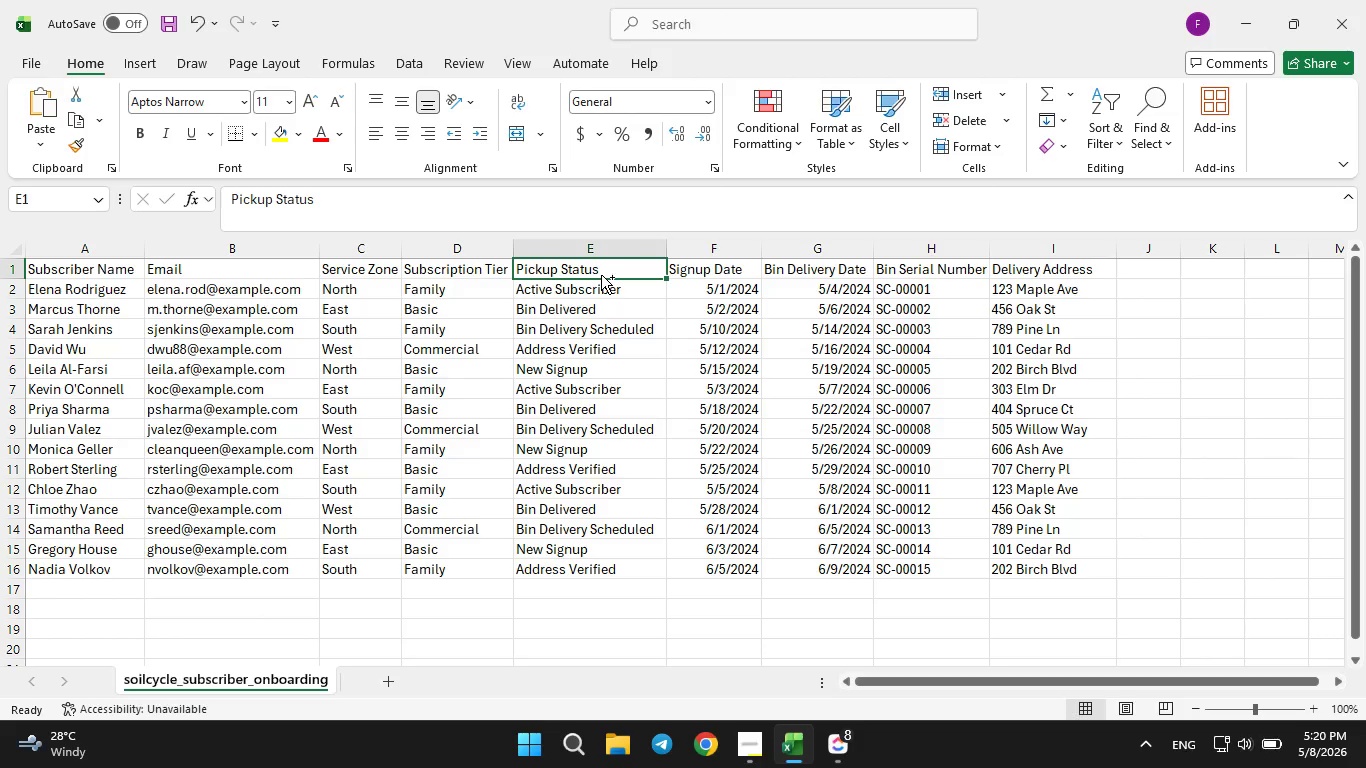 
key(Control+S)
 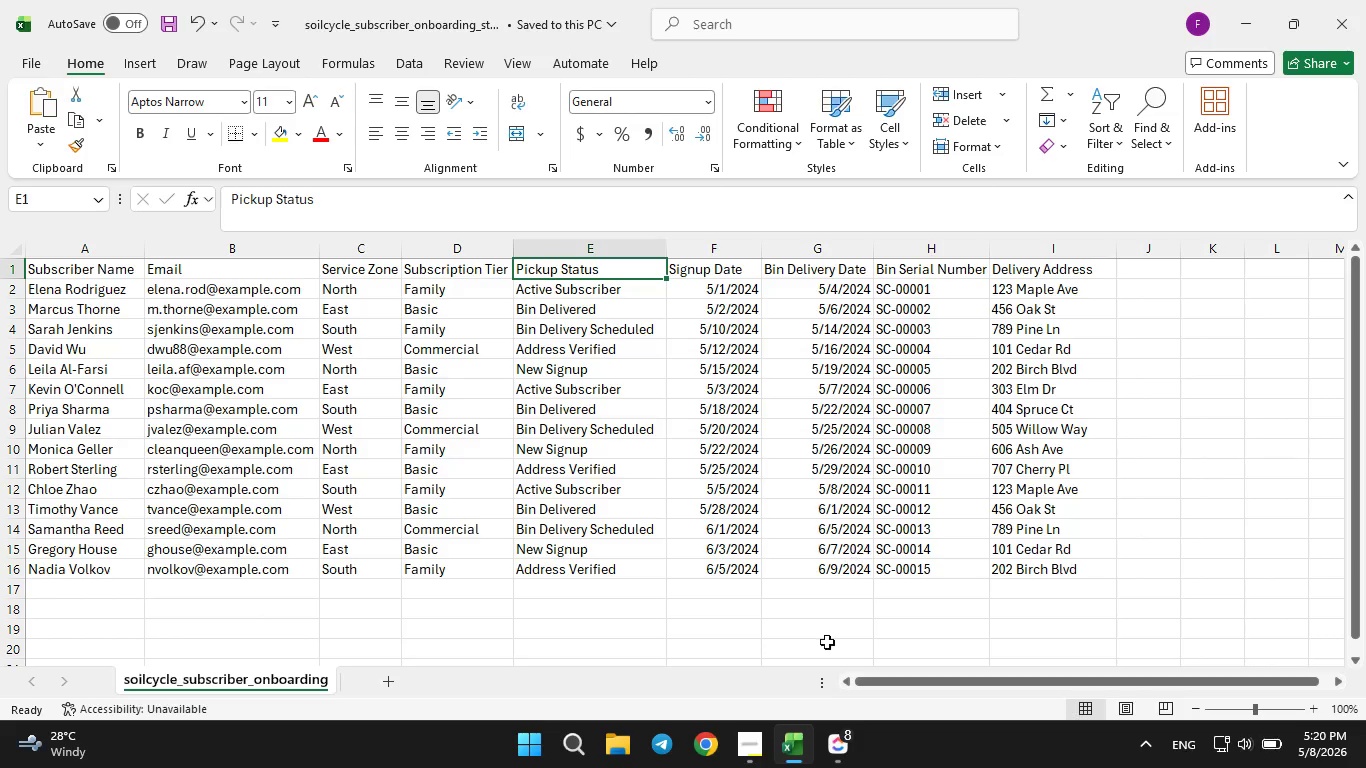 
left_click([848, 767])
 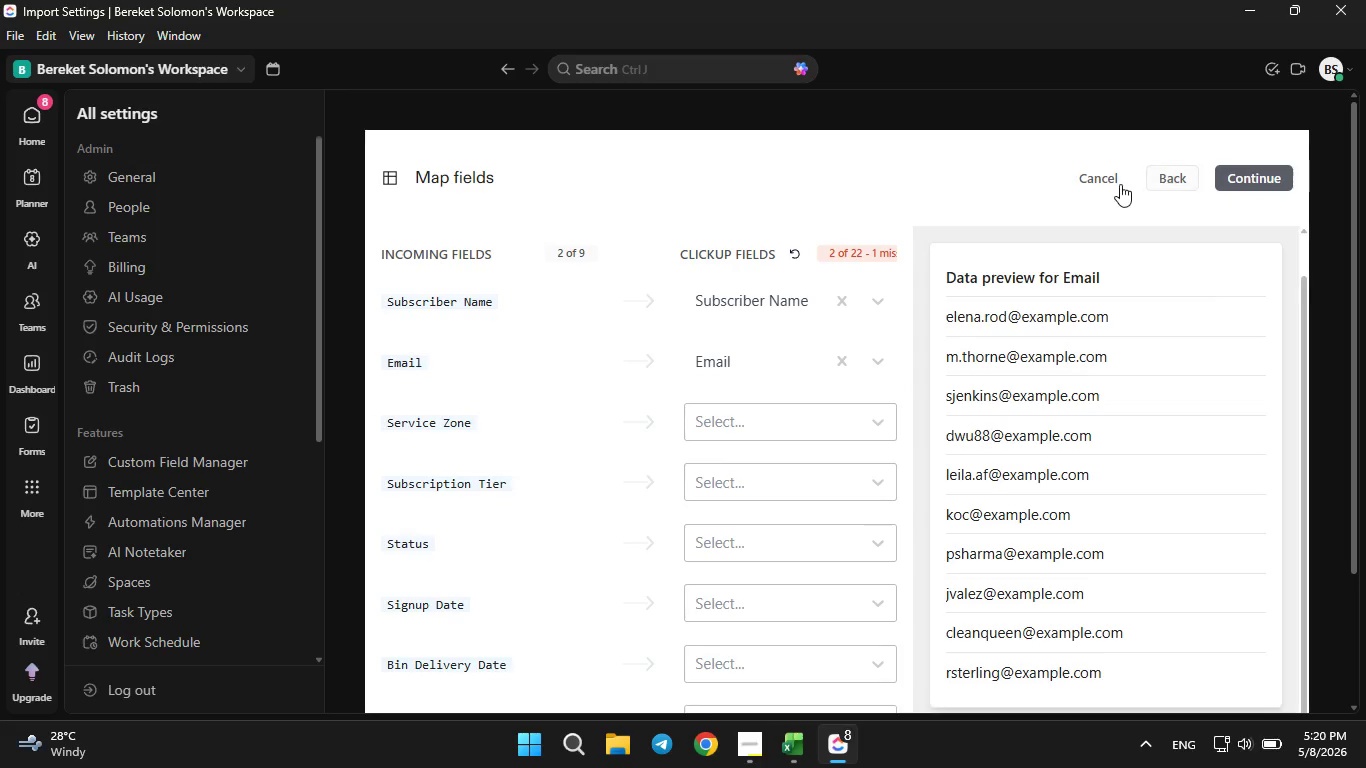 
left_click([1147, 174])
 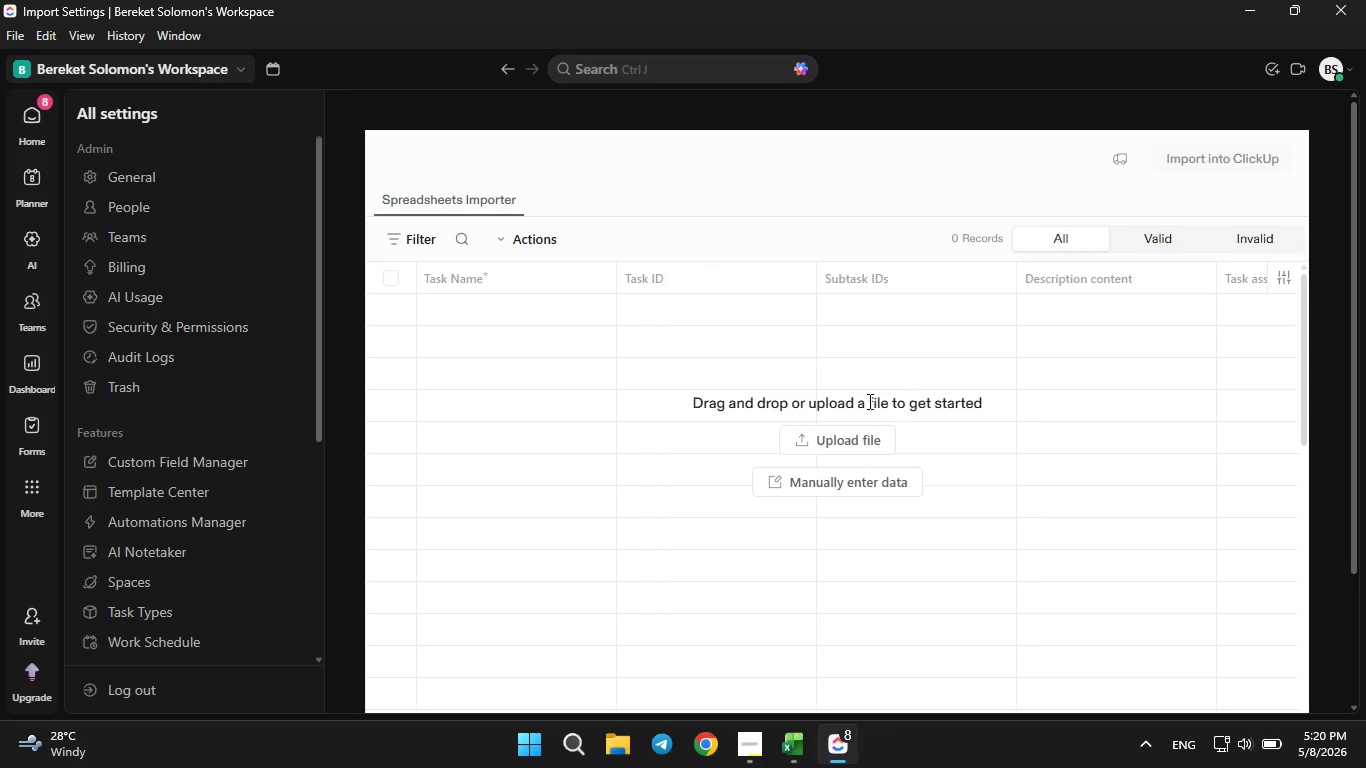 
left_click([819, 437])
 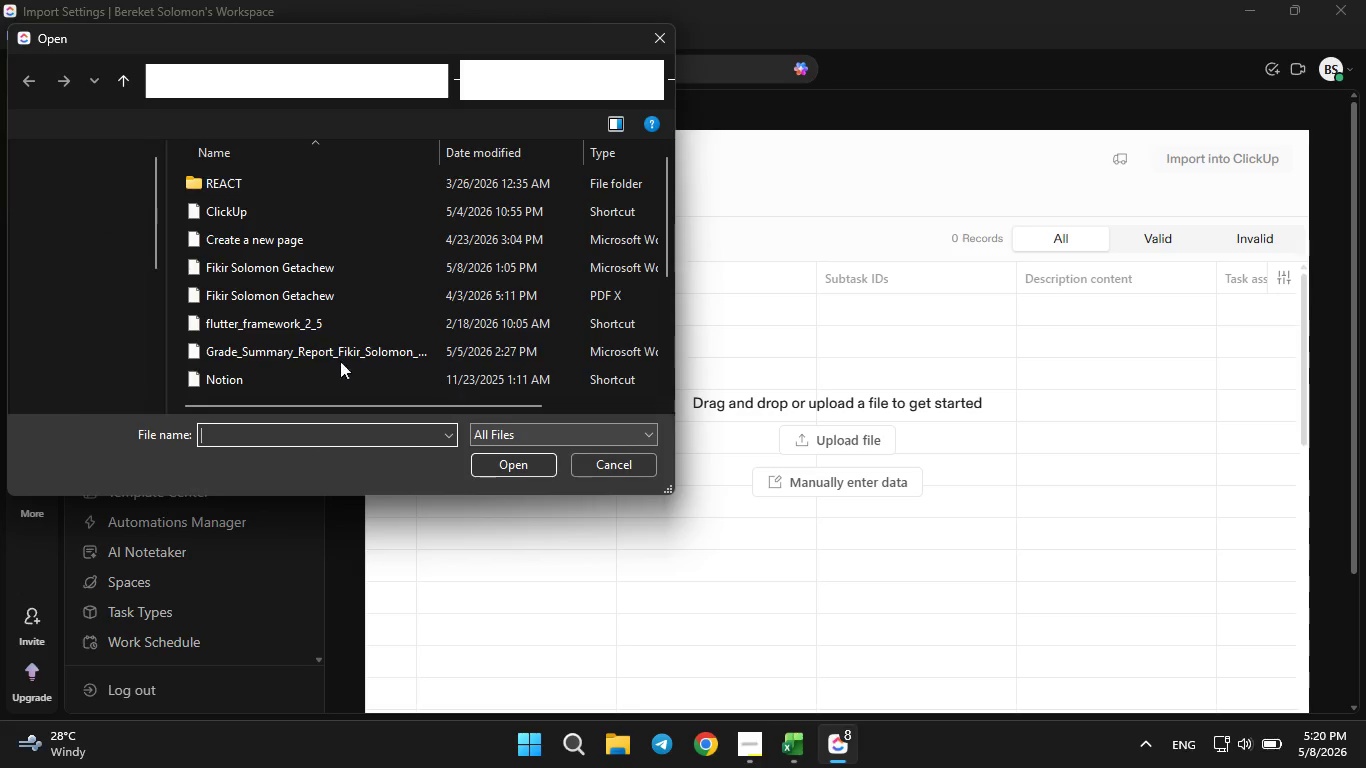 
scroll: coordinate [247, 310], scroll_direction: down, amount: 3.0
 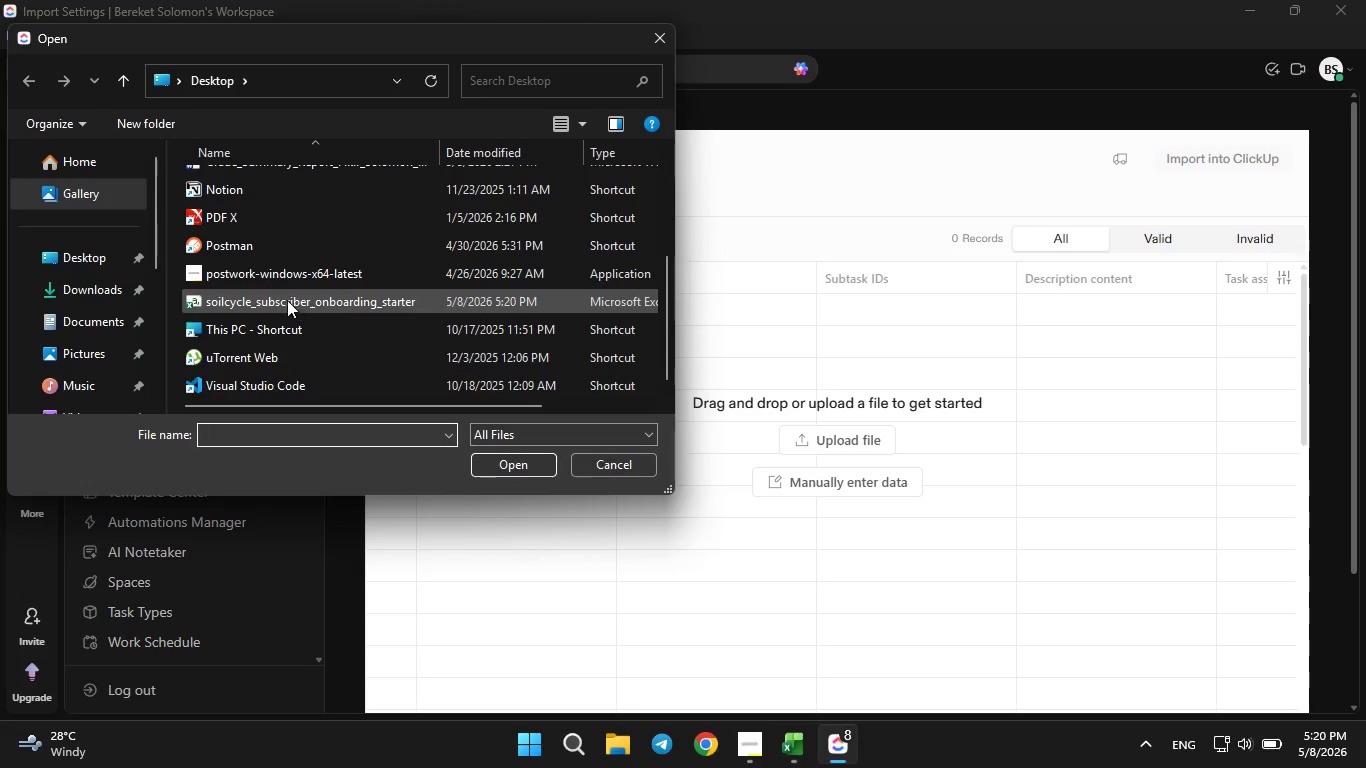 
left_click([287, 300])
 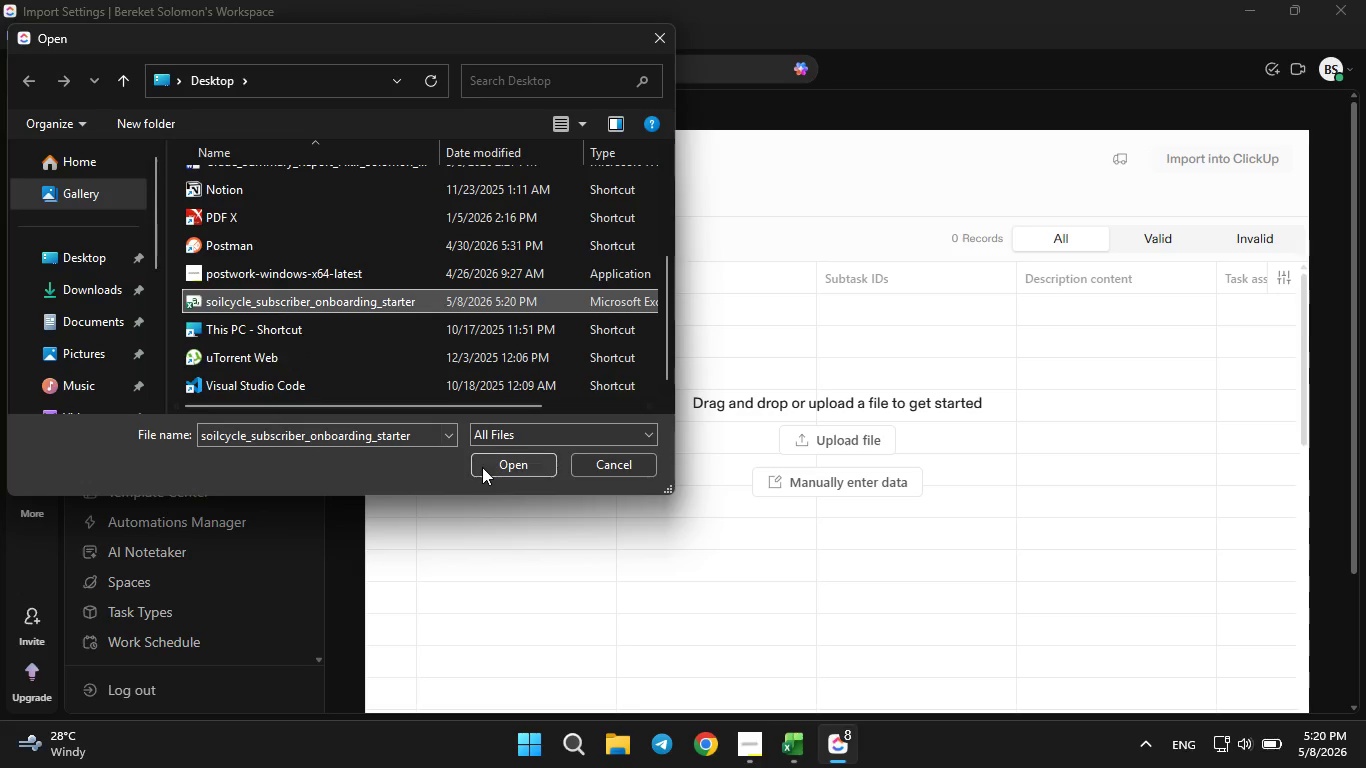 
left_click([482, 467])
 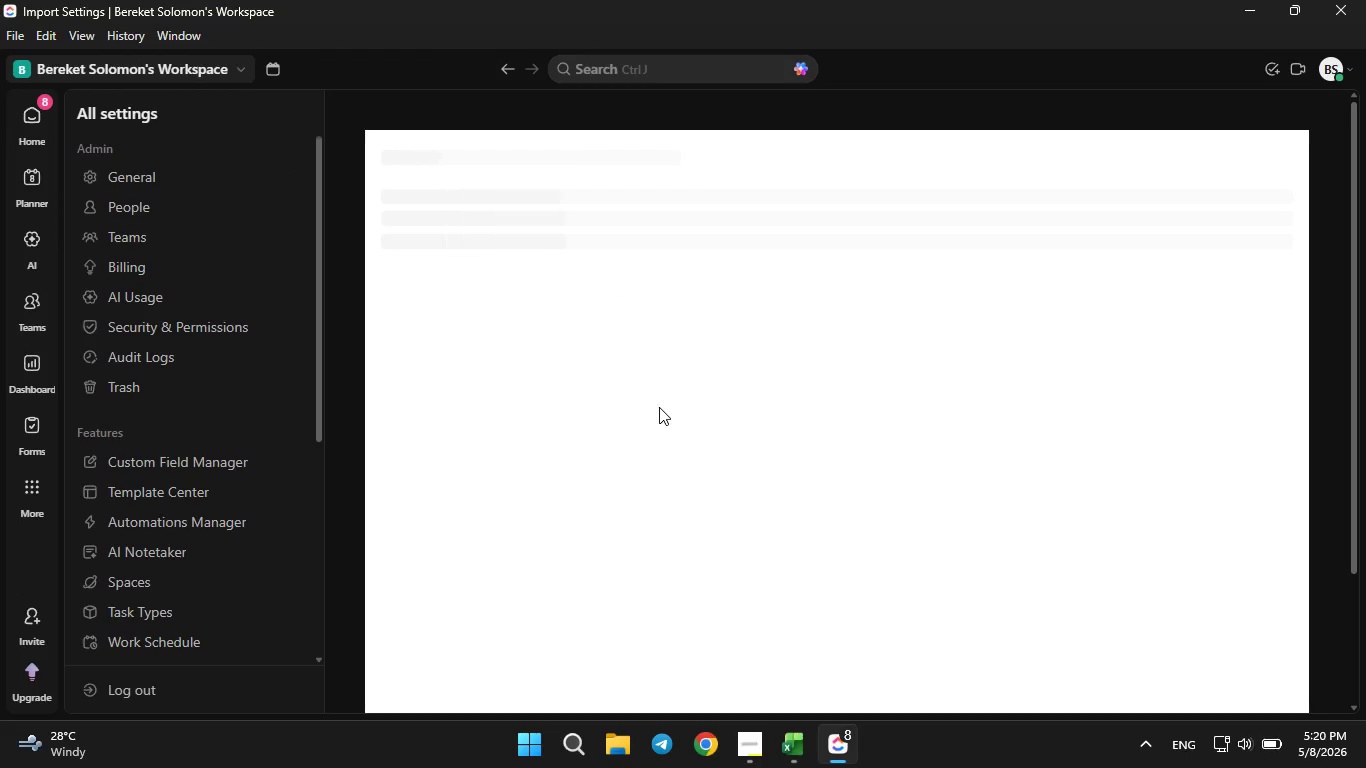 
wait(11.38)
 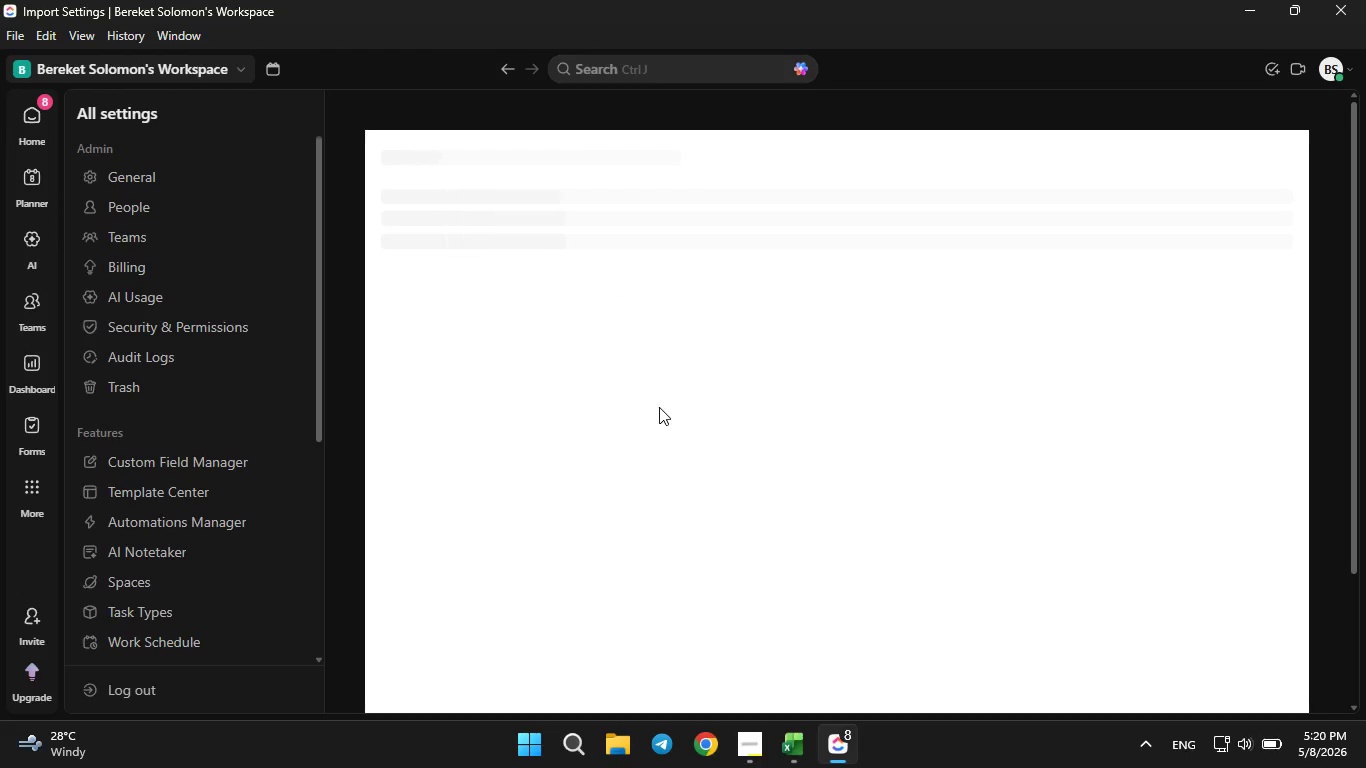 
left_click([766, 347])
 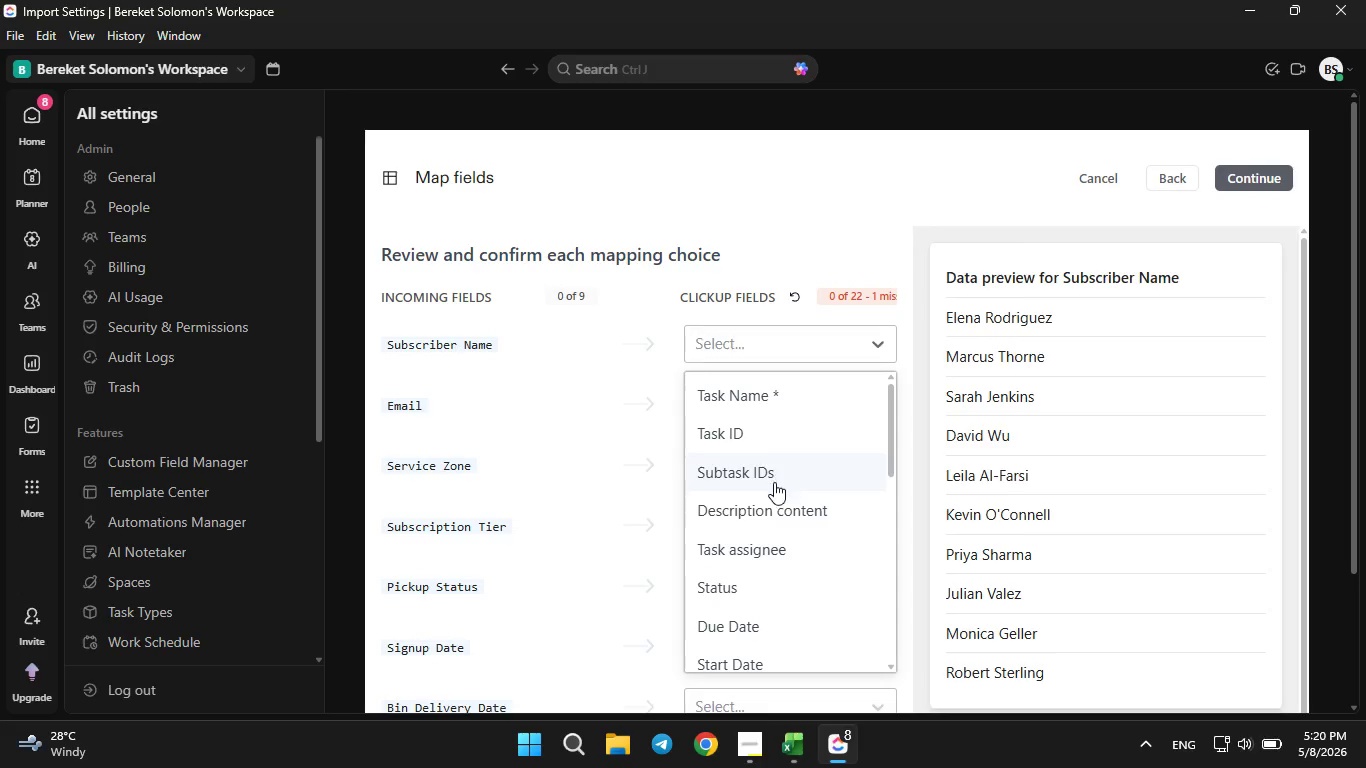 
scroll: coordinate [776, 483], scroll_direction: down, amount: 2.0
 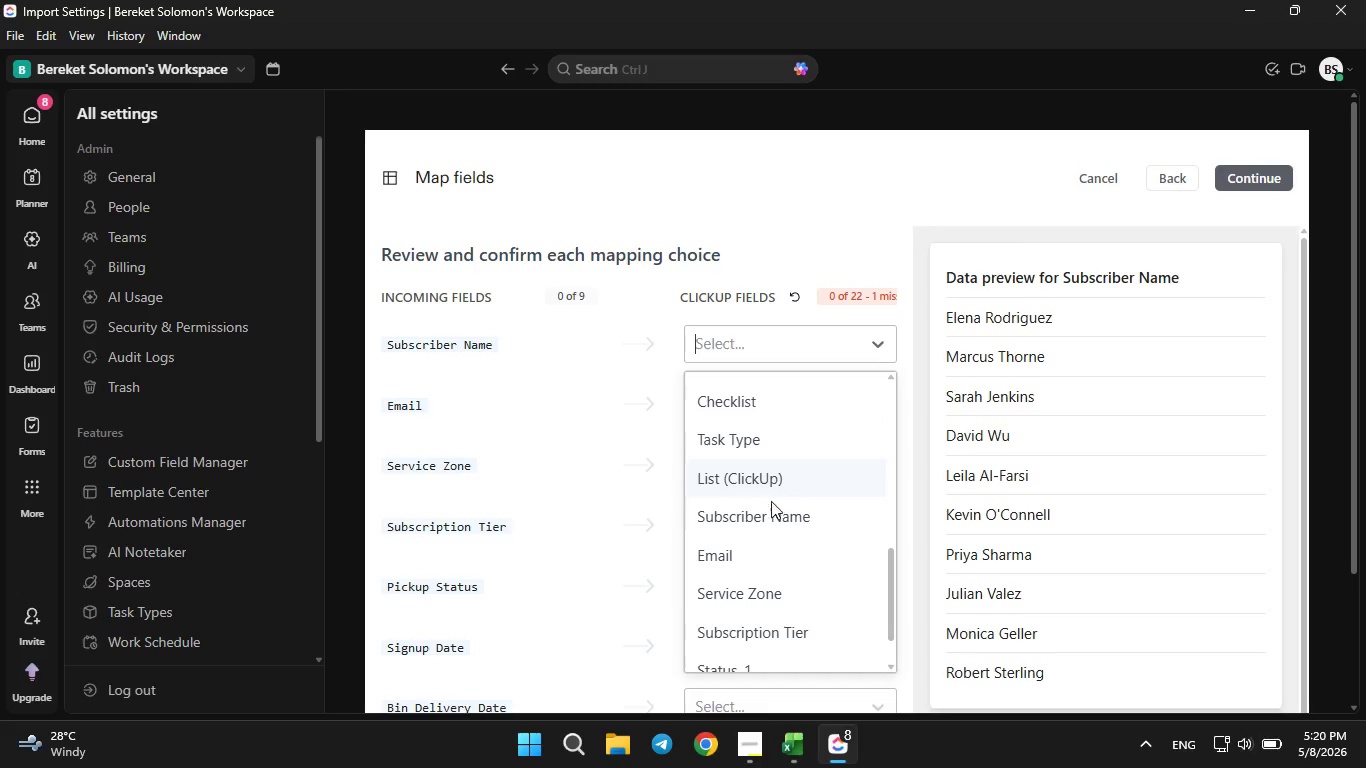 
left_click([770, 504])
 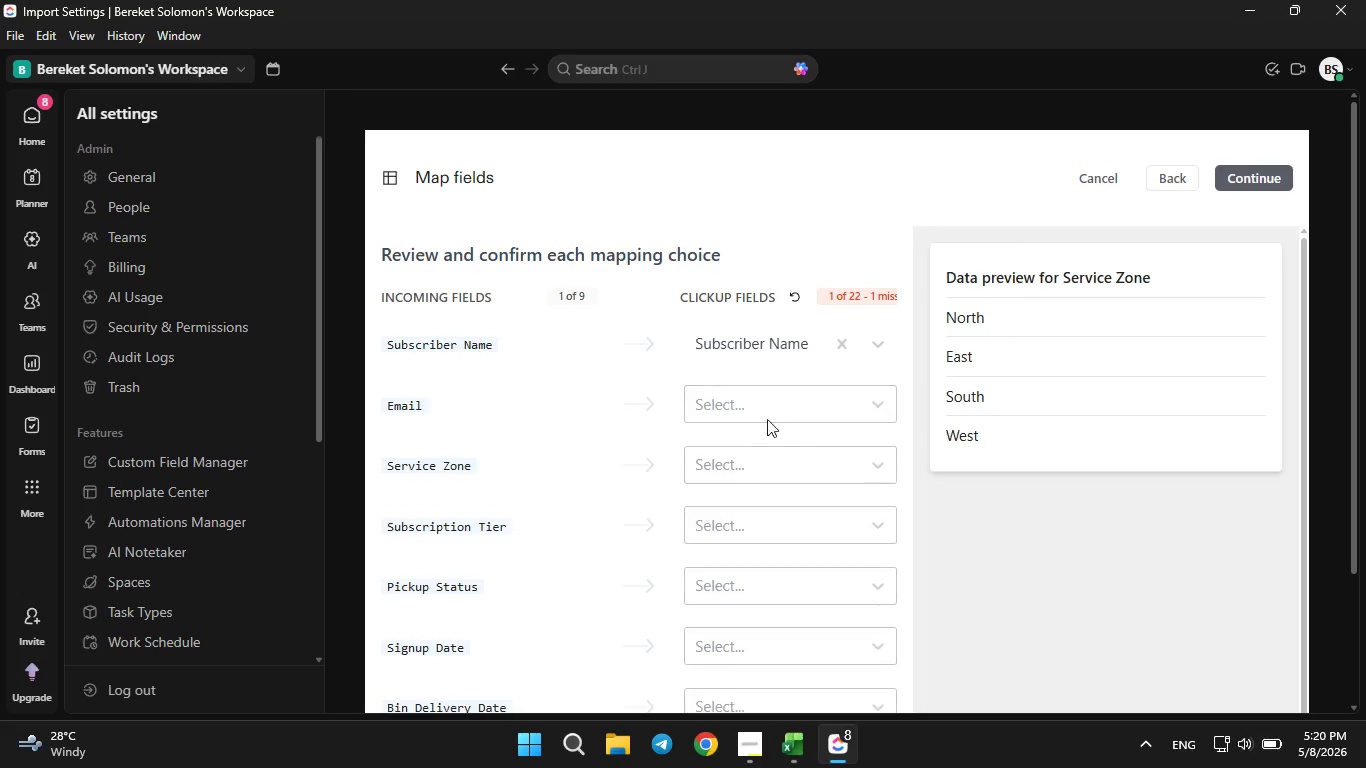 
left_click([766, 415])
 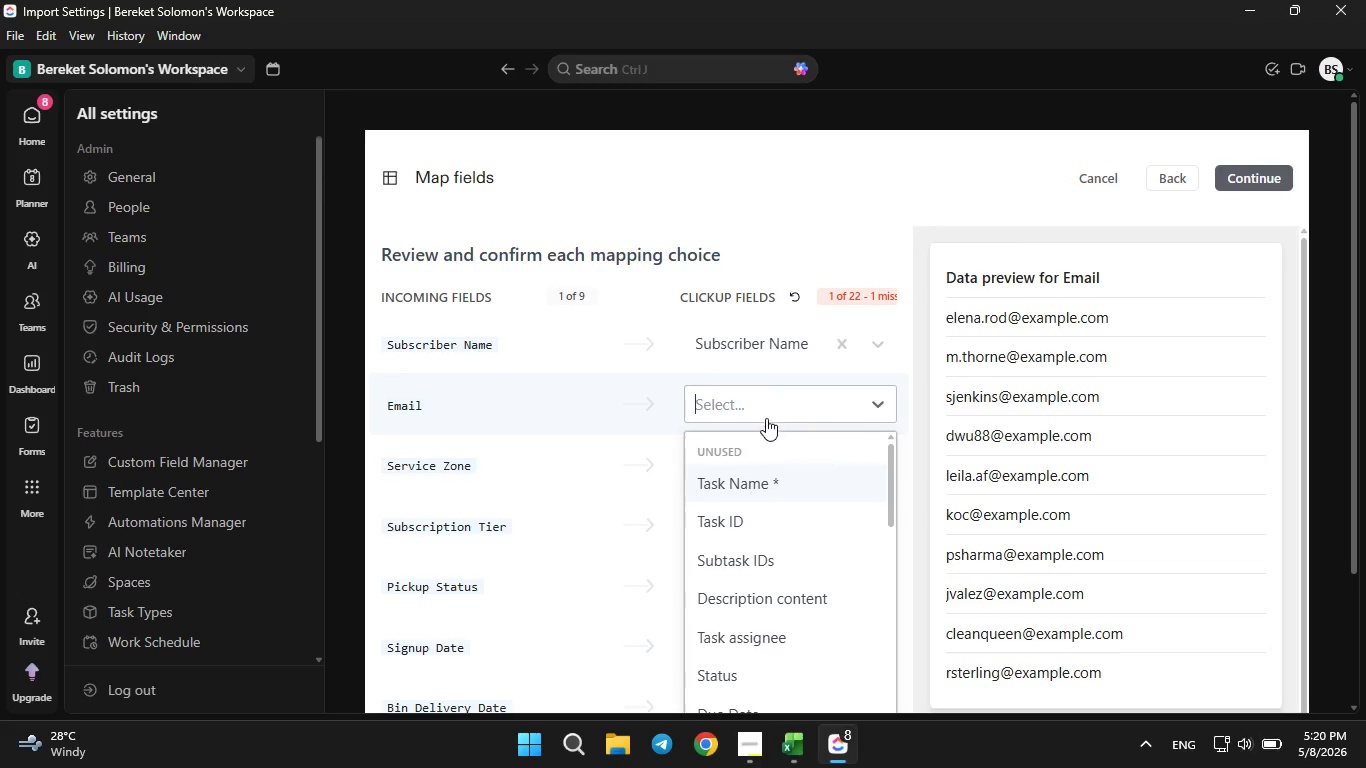 
scroll: coordinate [763, 487], scroll_direction: down, amount: 8.0
 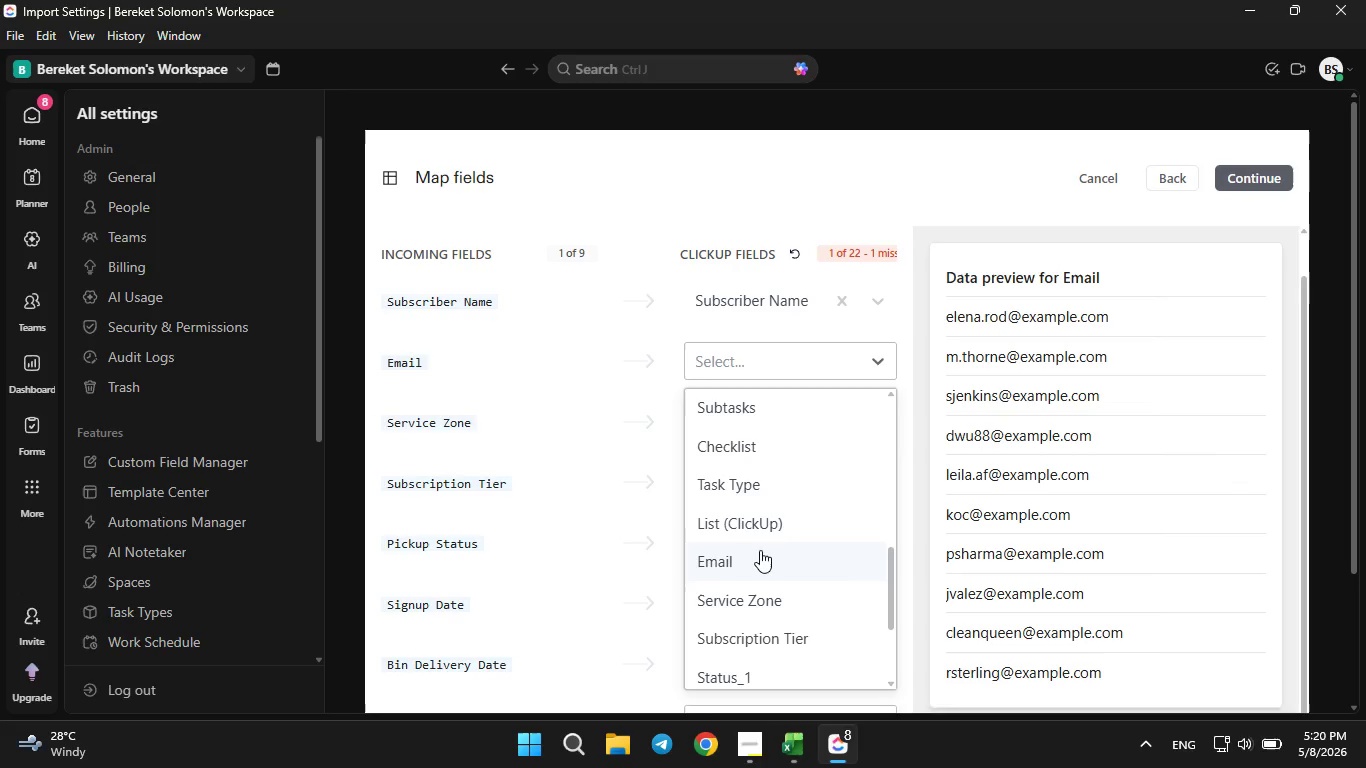 
left_click([766, 555])
 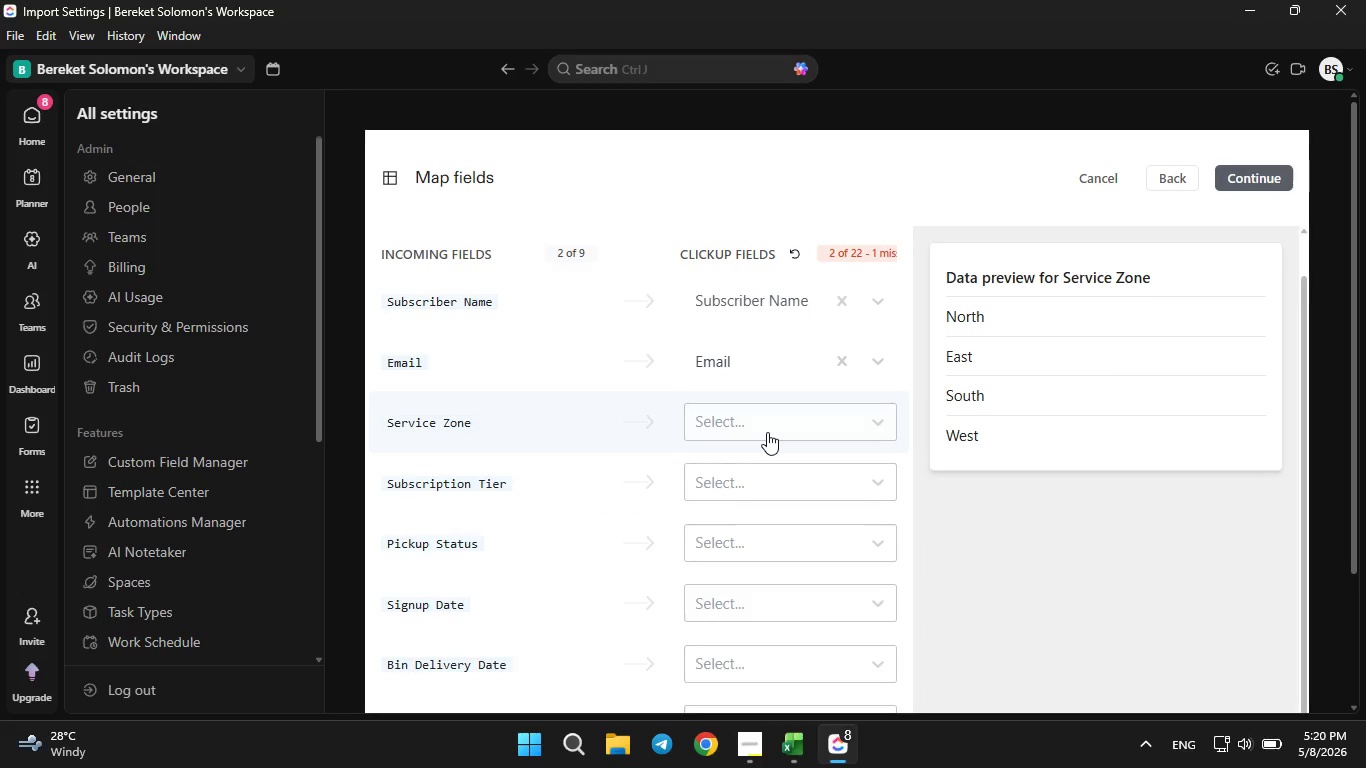 
left_click([767, 432])
 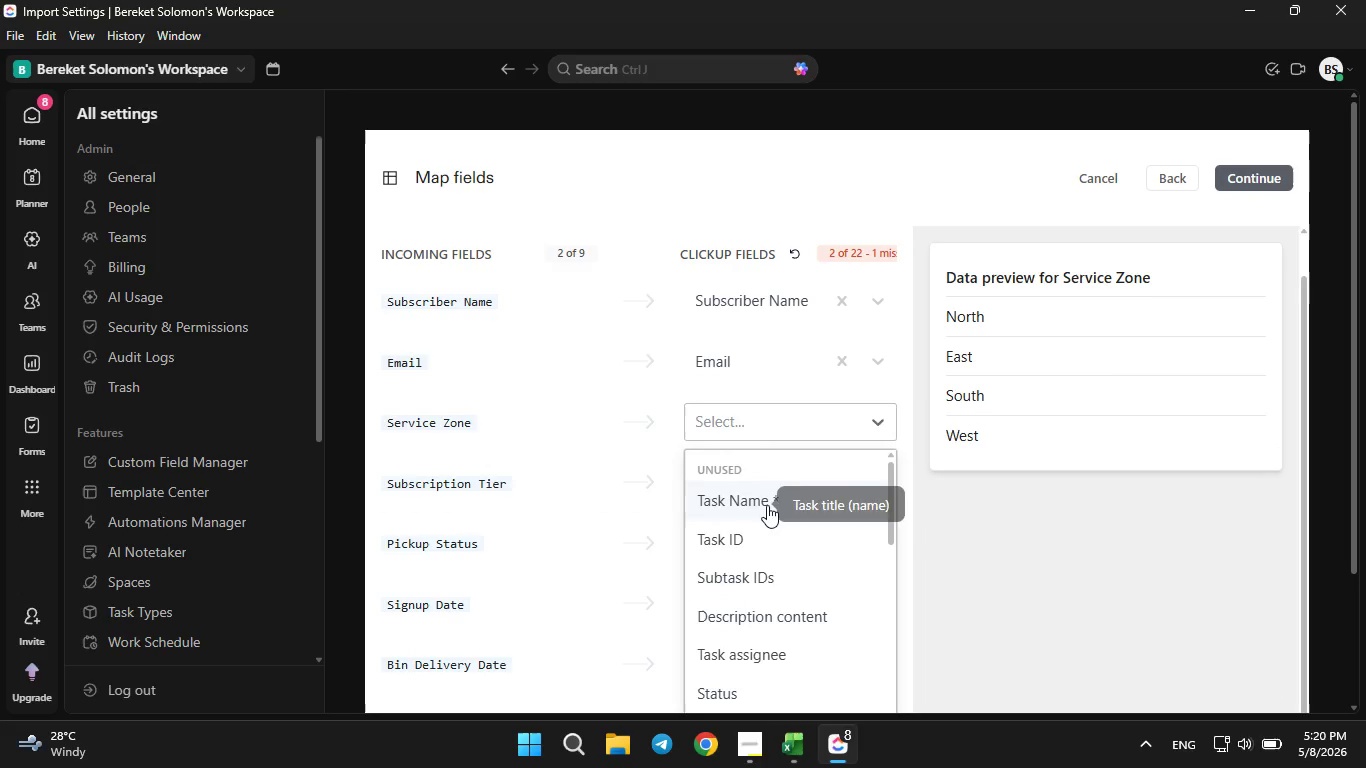 
scroll: coordinate [768, 515], scroll_direction: down, amount: 4.0
 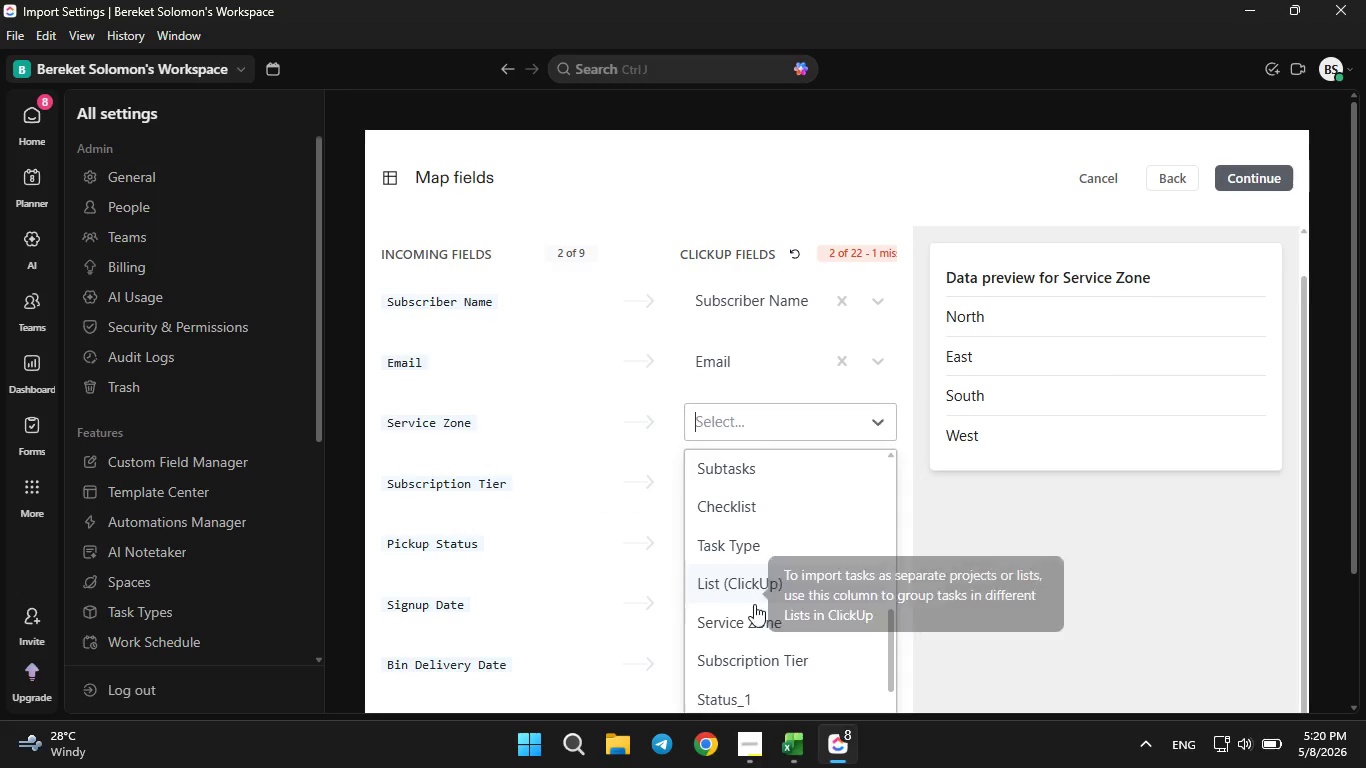 
left_click([754, 612])
 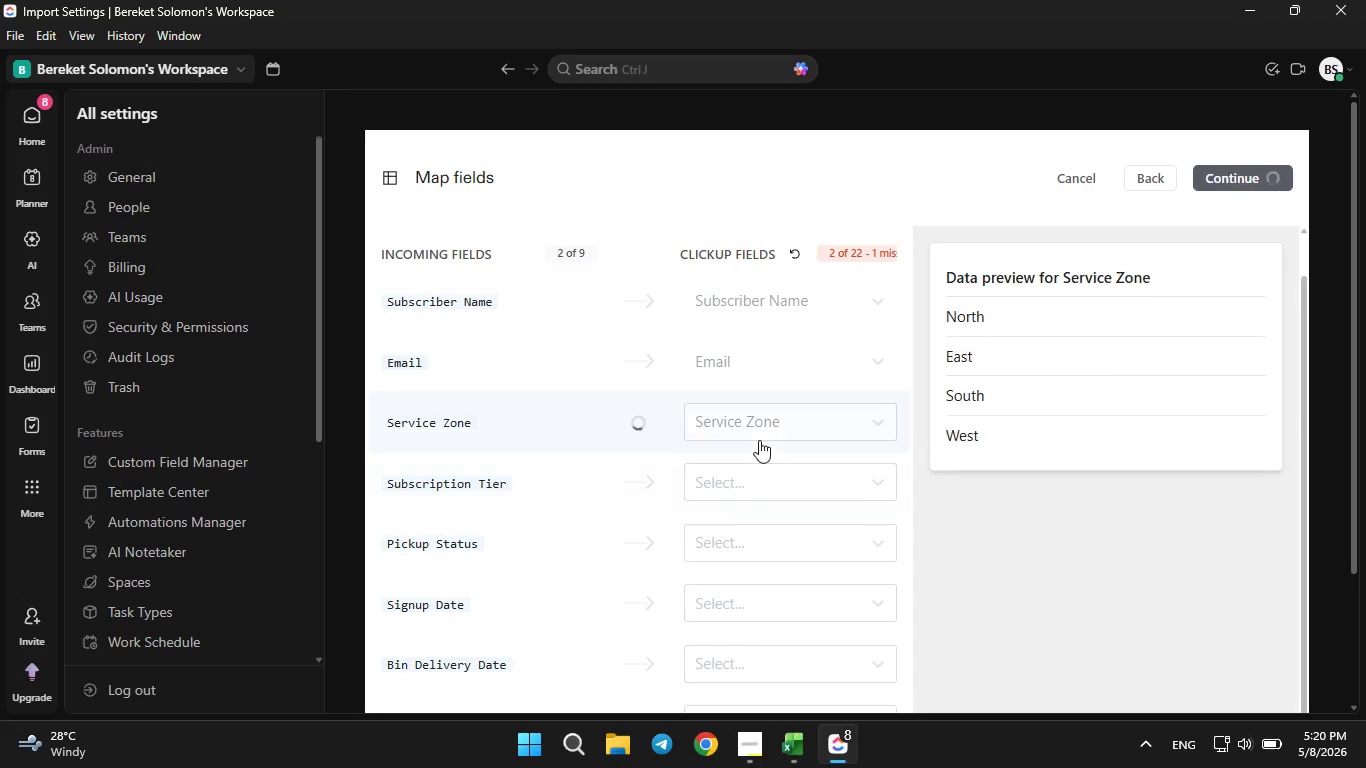 
scroll: coordinate [759, 440], scroll_direction: down, amount: 1.0
 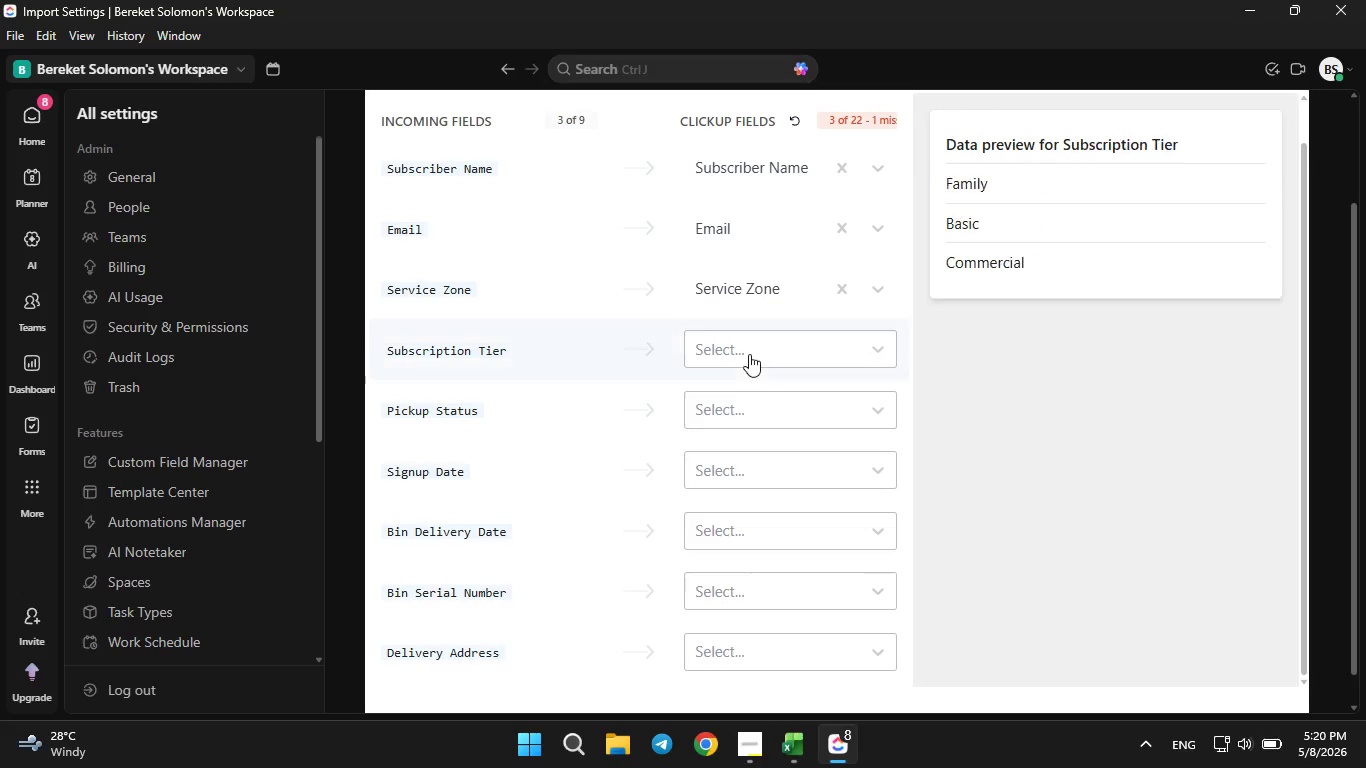 
left_click([749, 354])
 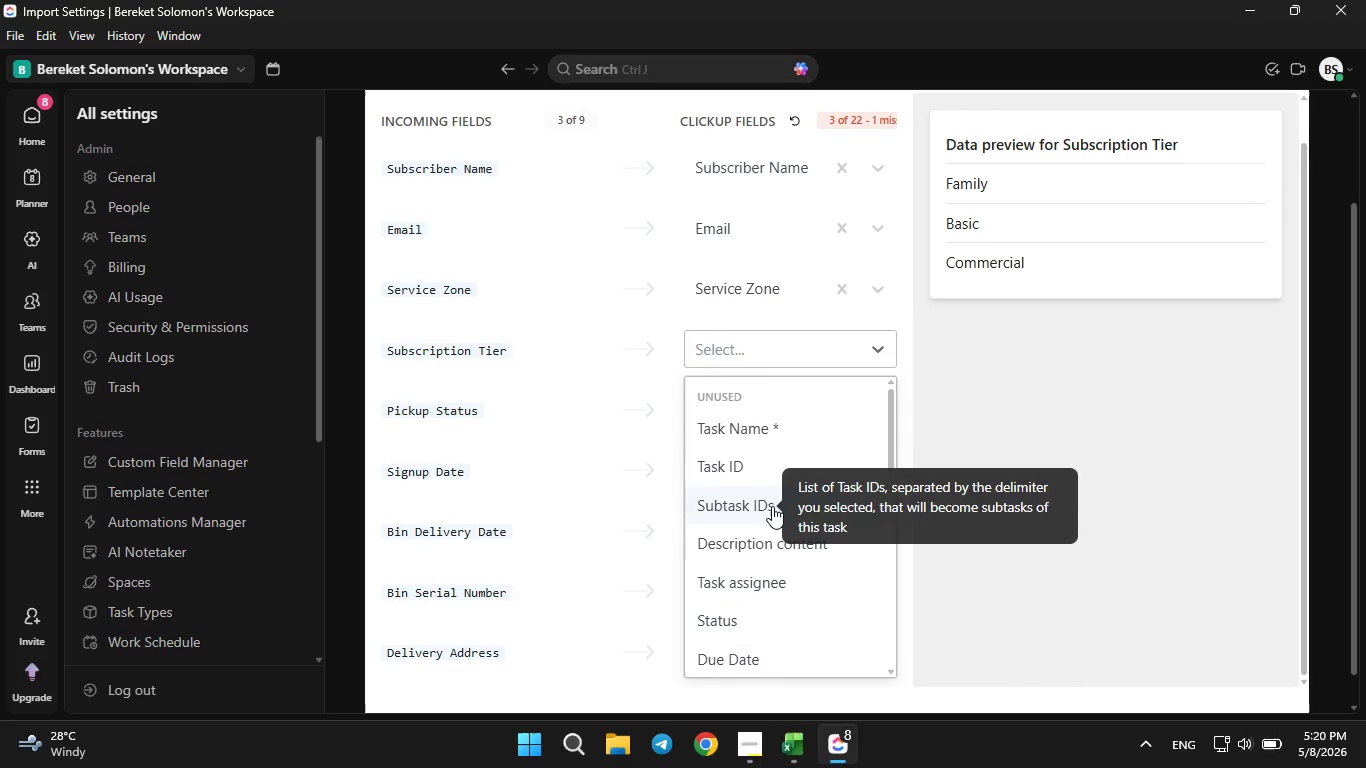 
scroll: coordinate [774, 506], scroll_direction: down, amount: 4.0
 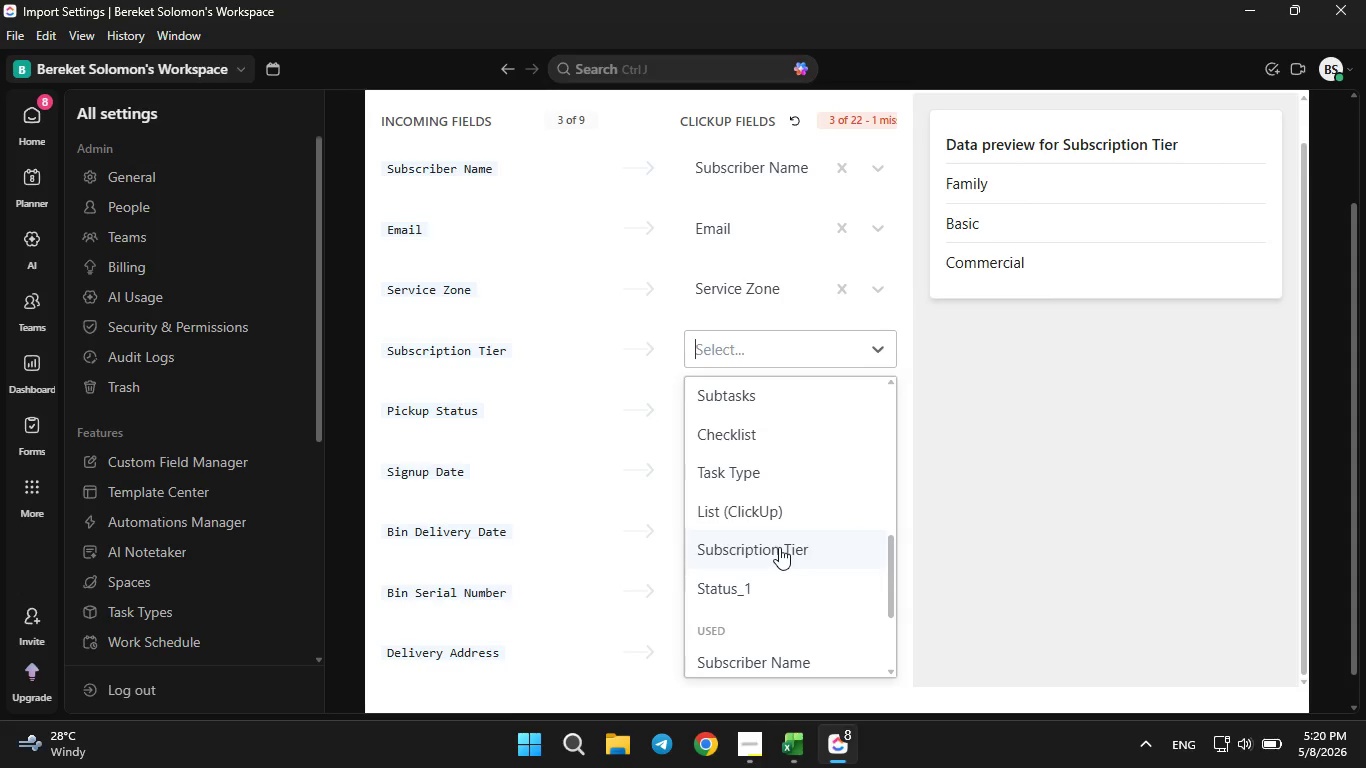 
left_click([779, 547])
 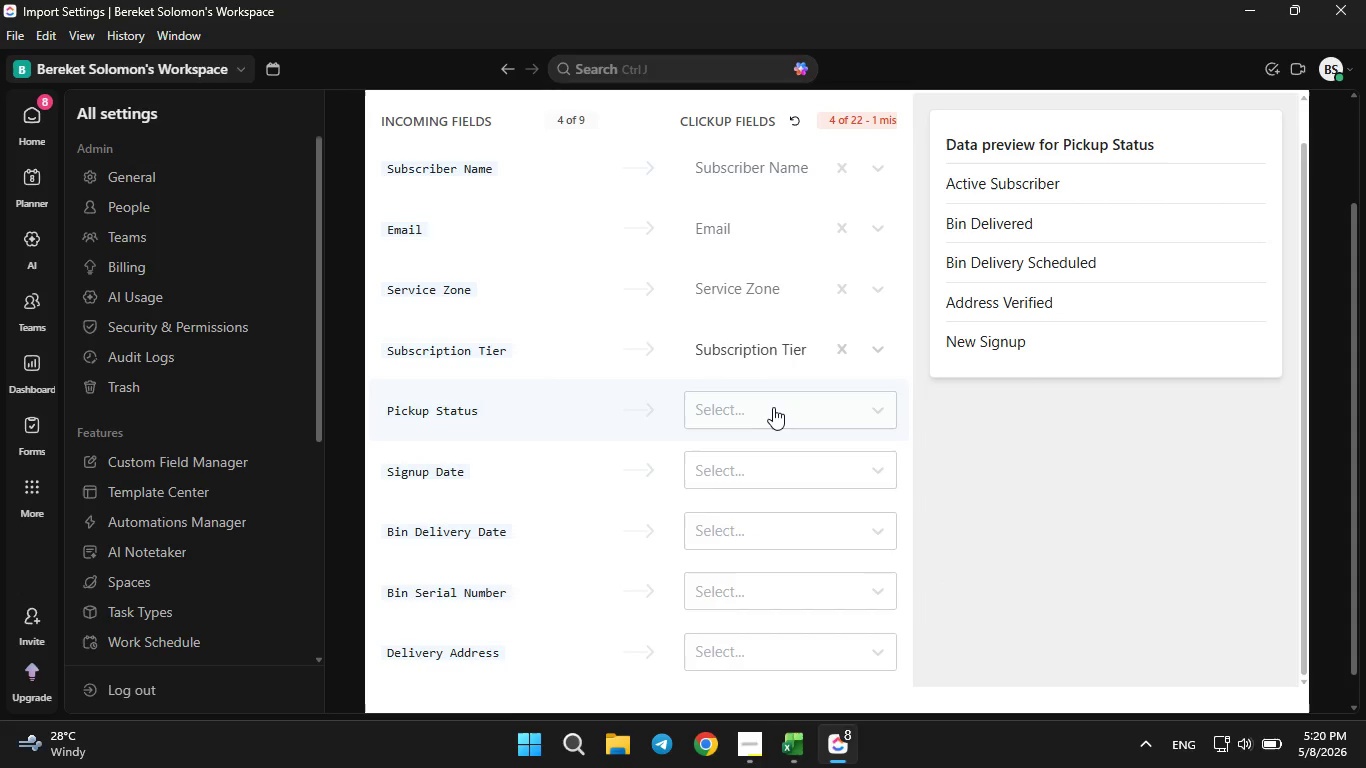 
left_click([771, 407])
 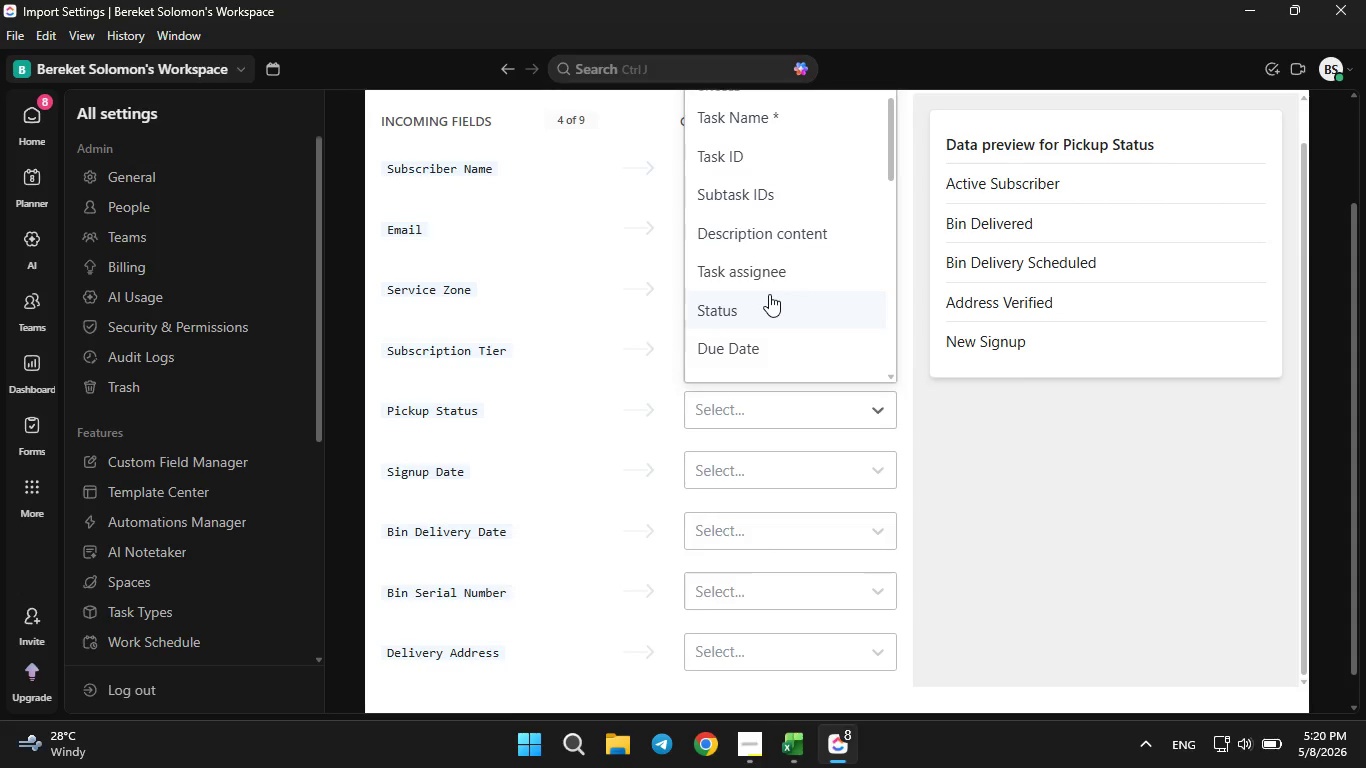 
scroll: coordinate [761, 340], scroll_direction: down, amount: 7.0
 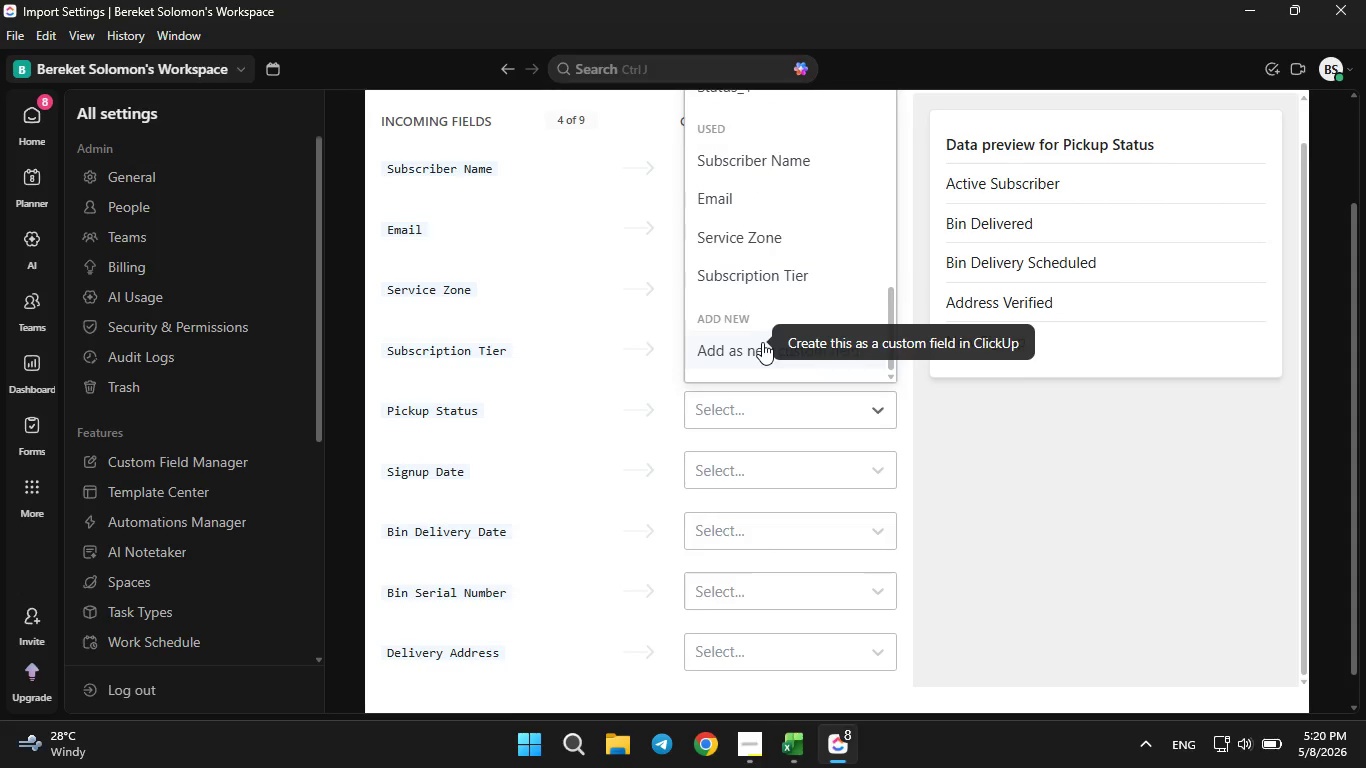 
left_click([762, 343])
 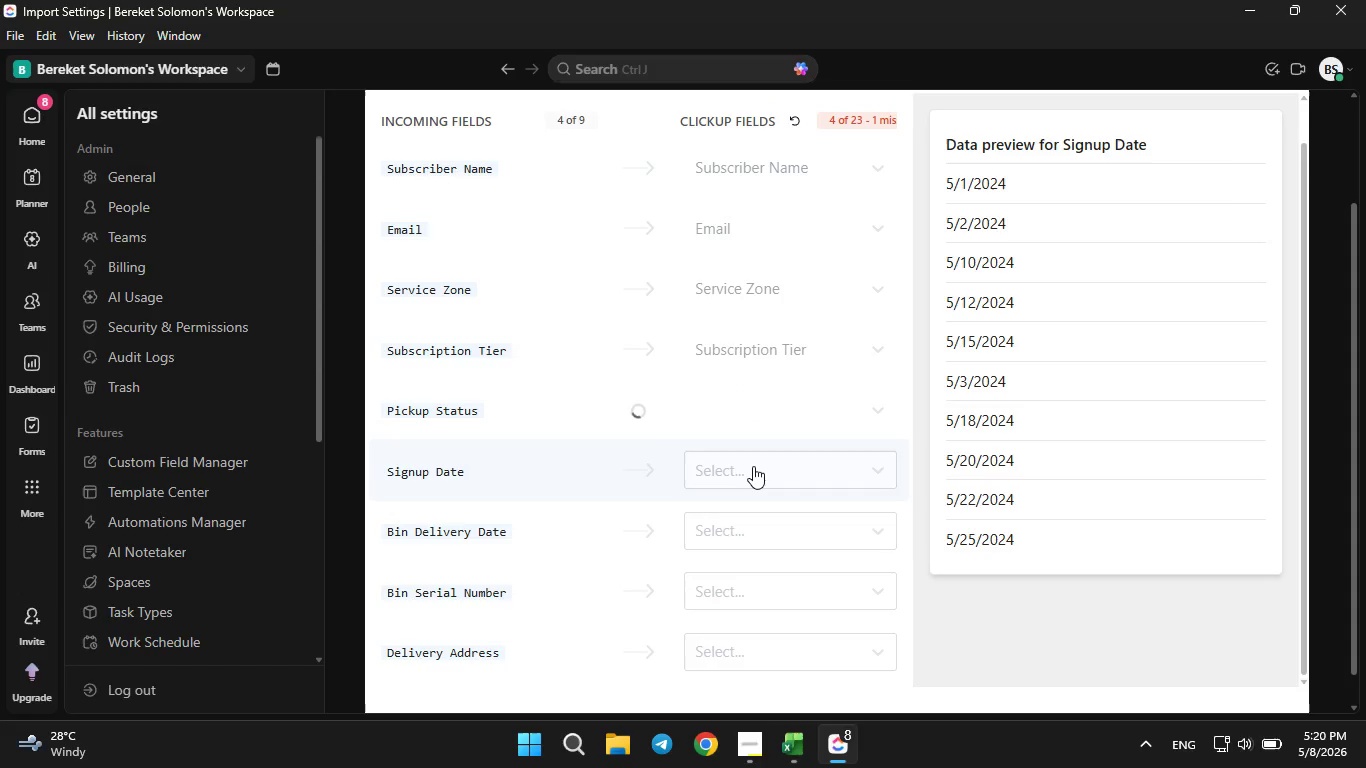 
left_click([753, 466])
 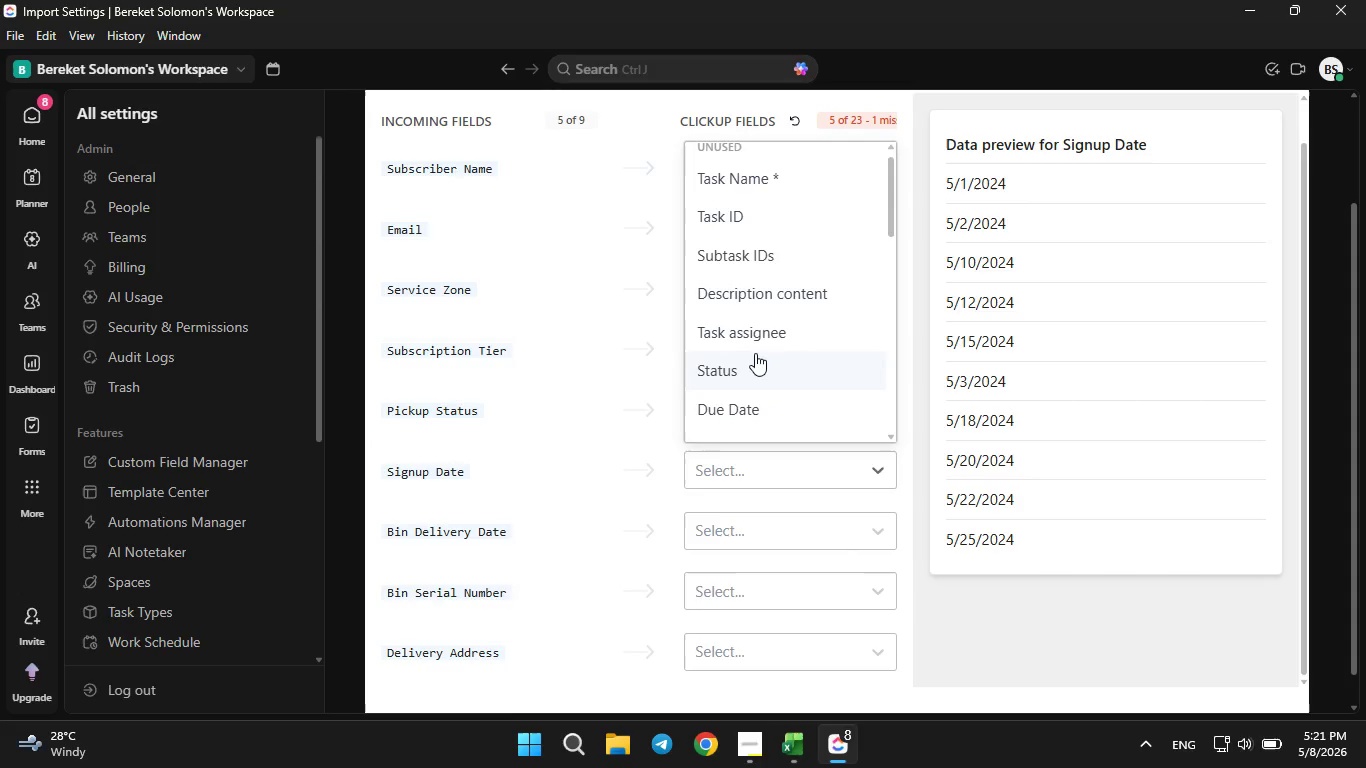 
scroll: coordinate [753, 356], scroll_direction: down, amount: 6.0
 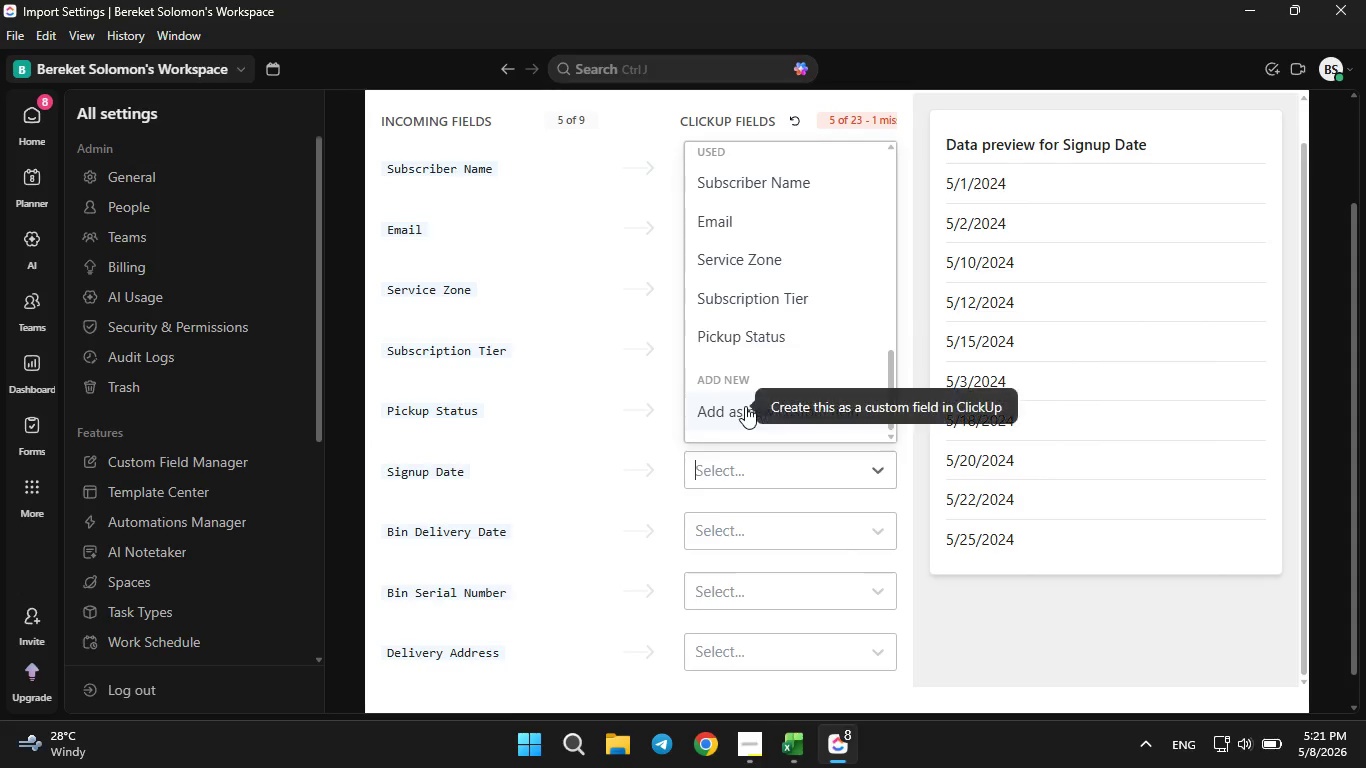 
left_click([745, 406])
 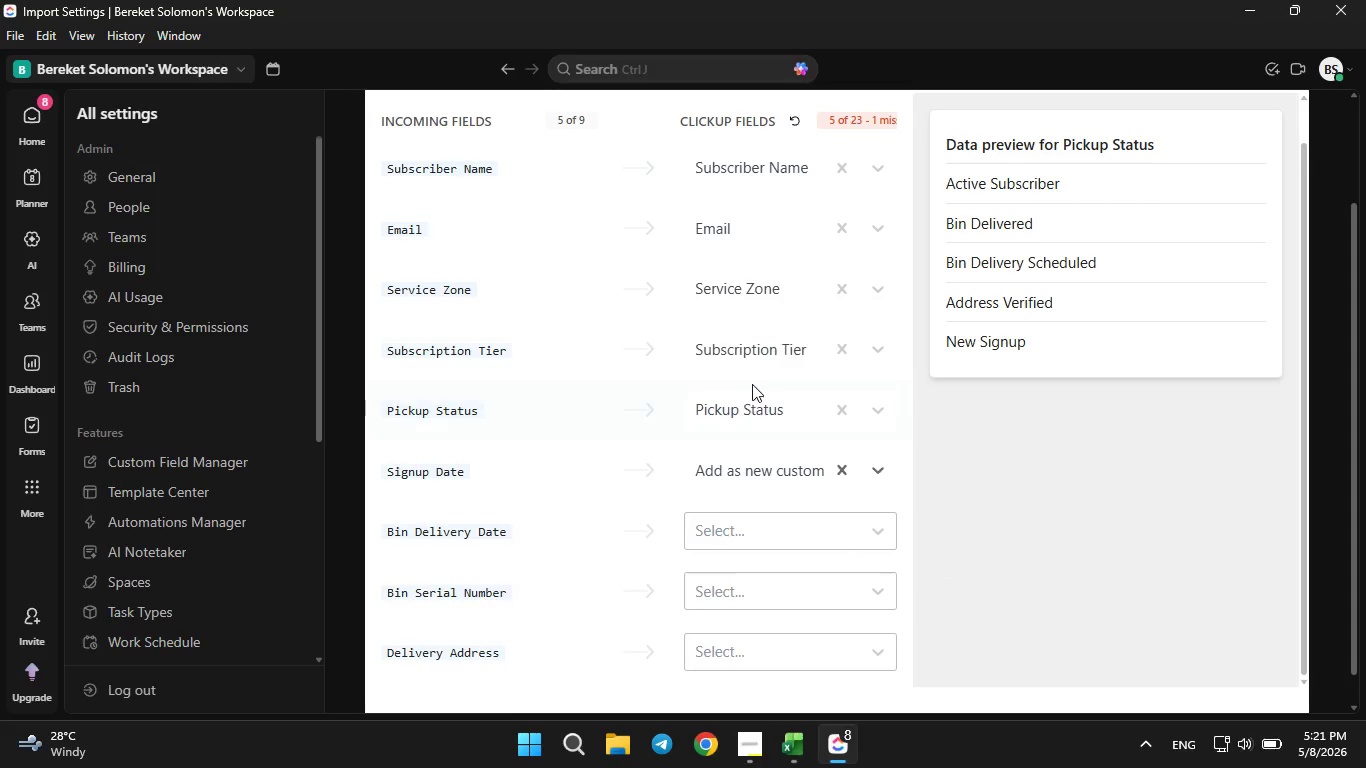 
mouse_move([771, 362])
 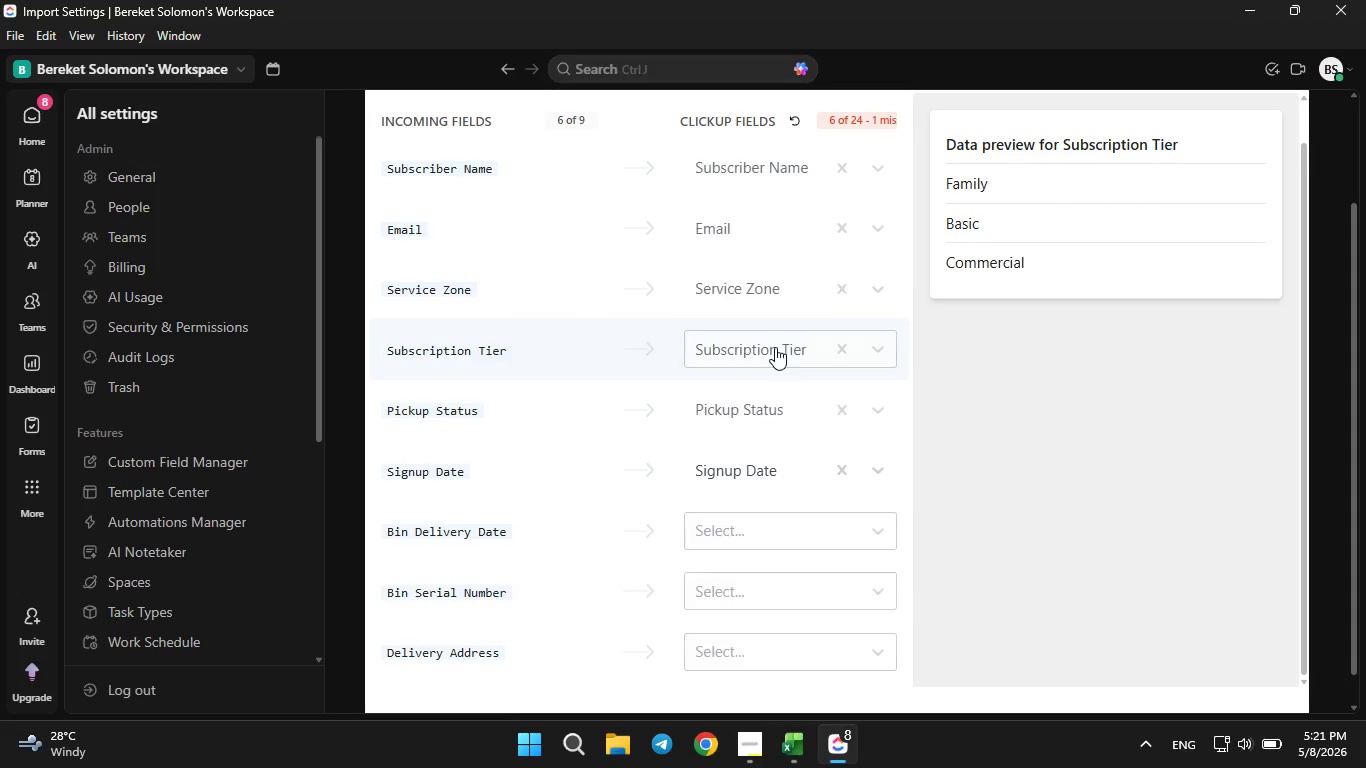 
scroll: coordinate [775, 347], scroll_direction: down, amount: 2.0
 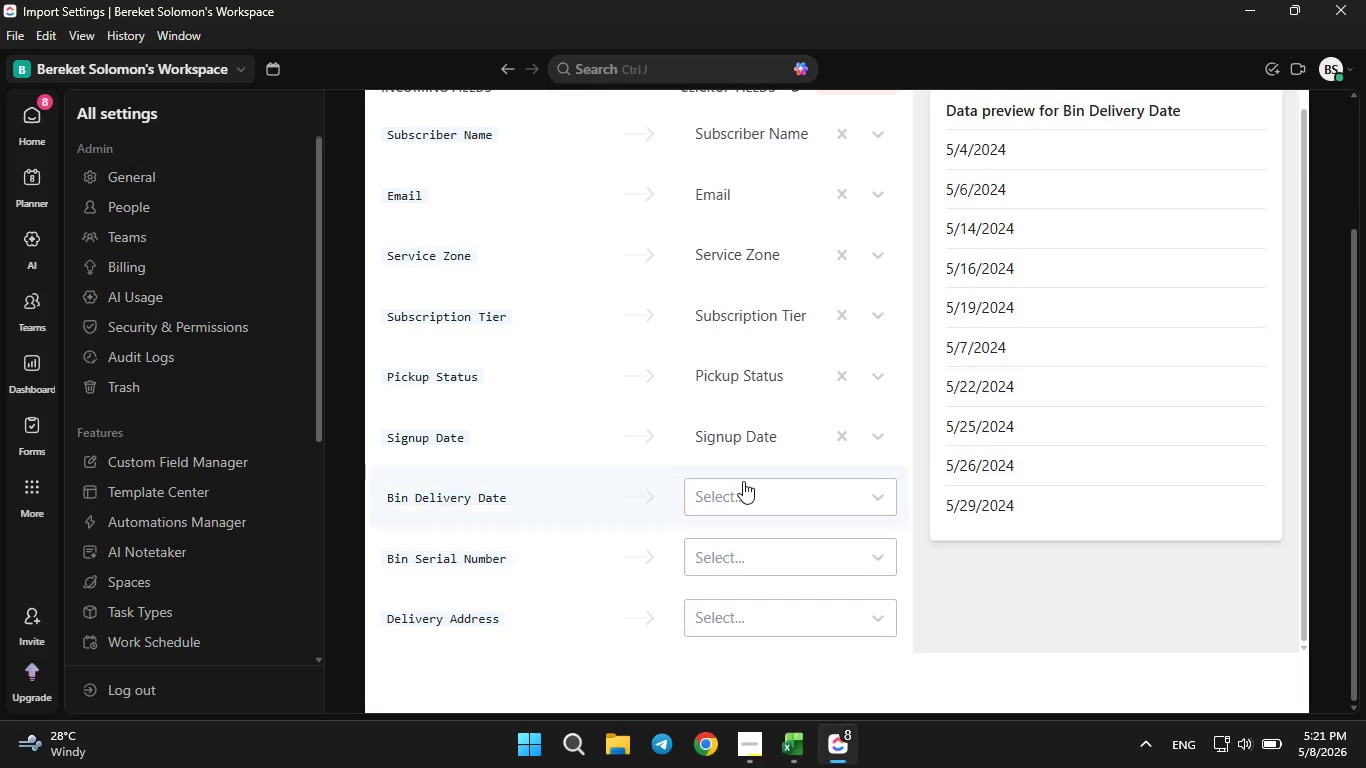 
left_click([743, 479])
 